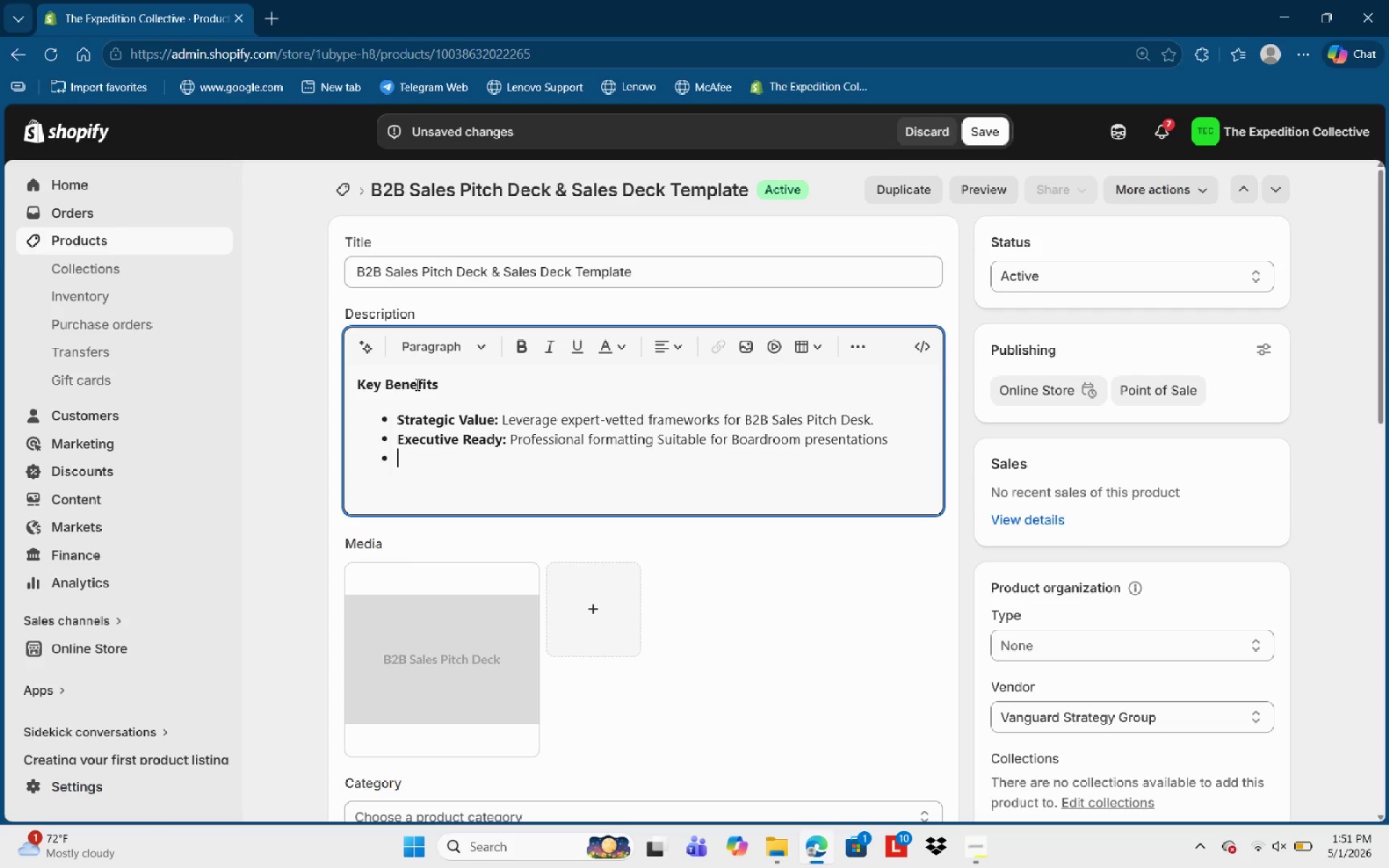 
key(Backspace)
 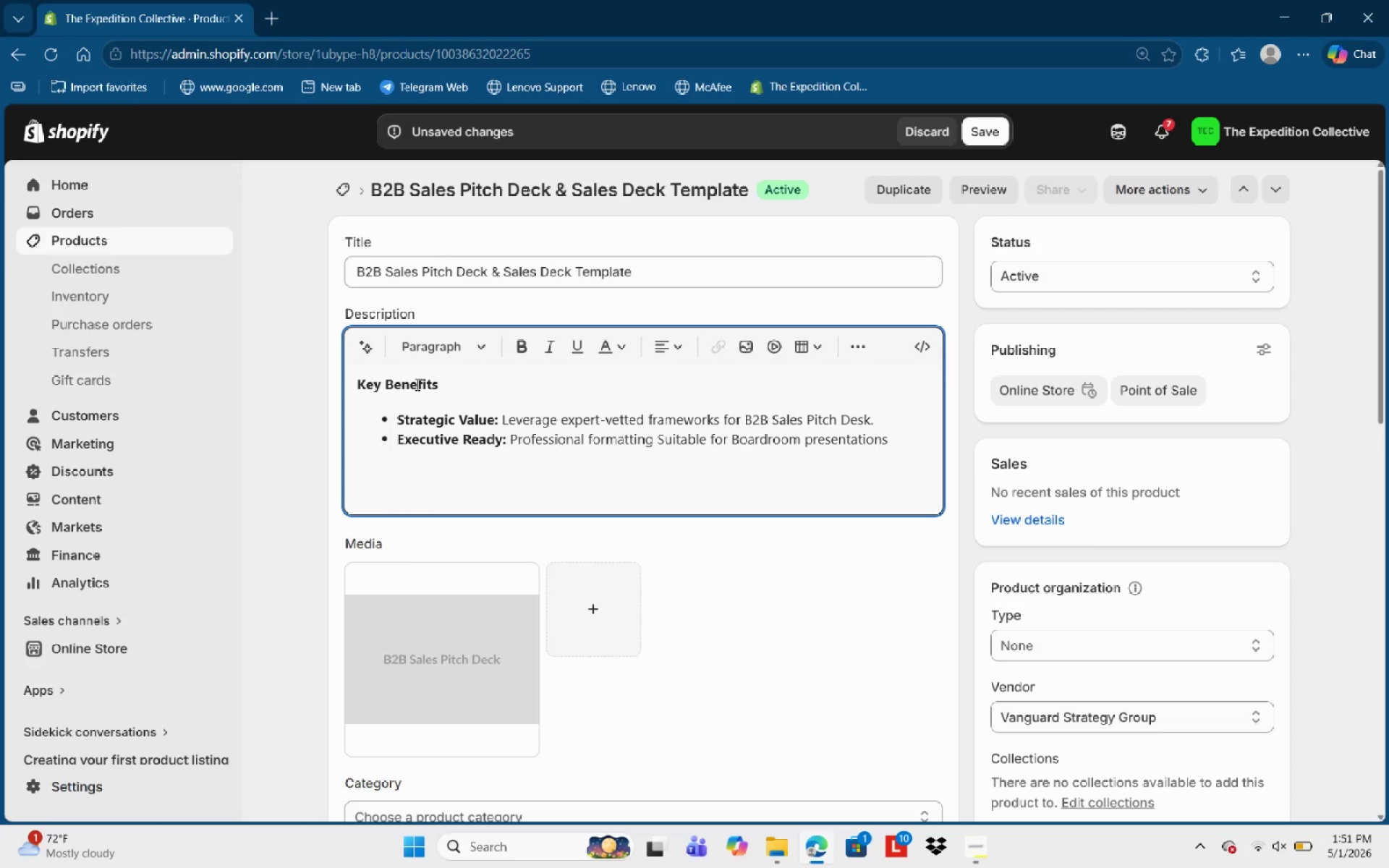 
key(ArrowUp)
 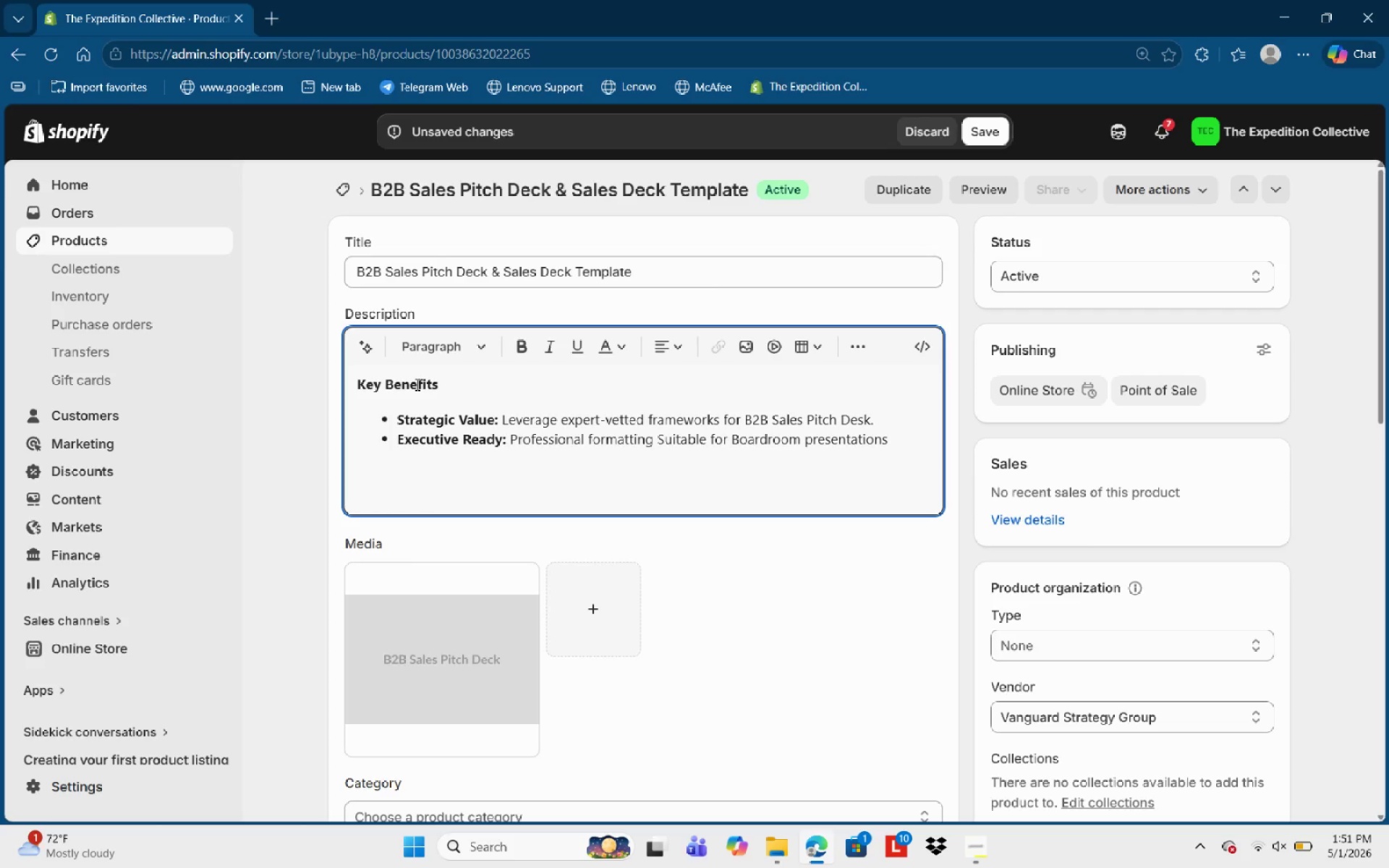 
key(ArrowDown)
 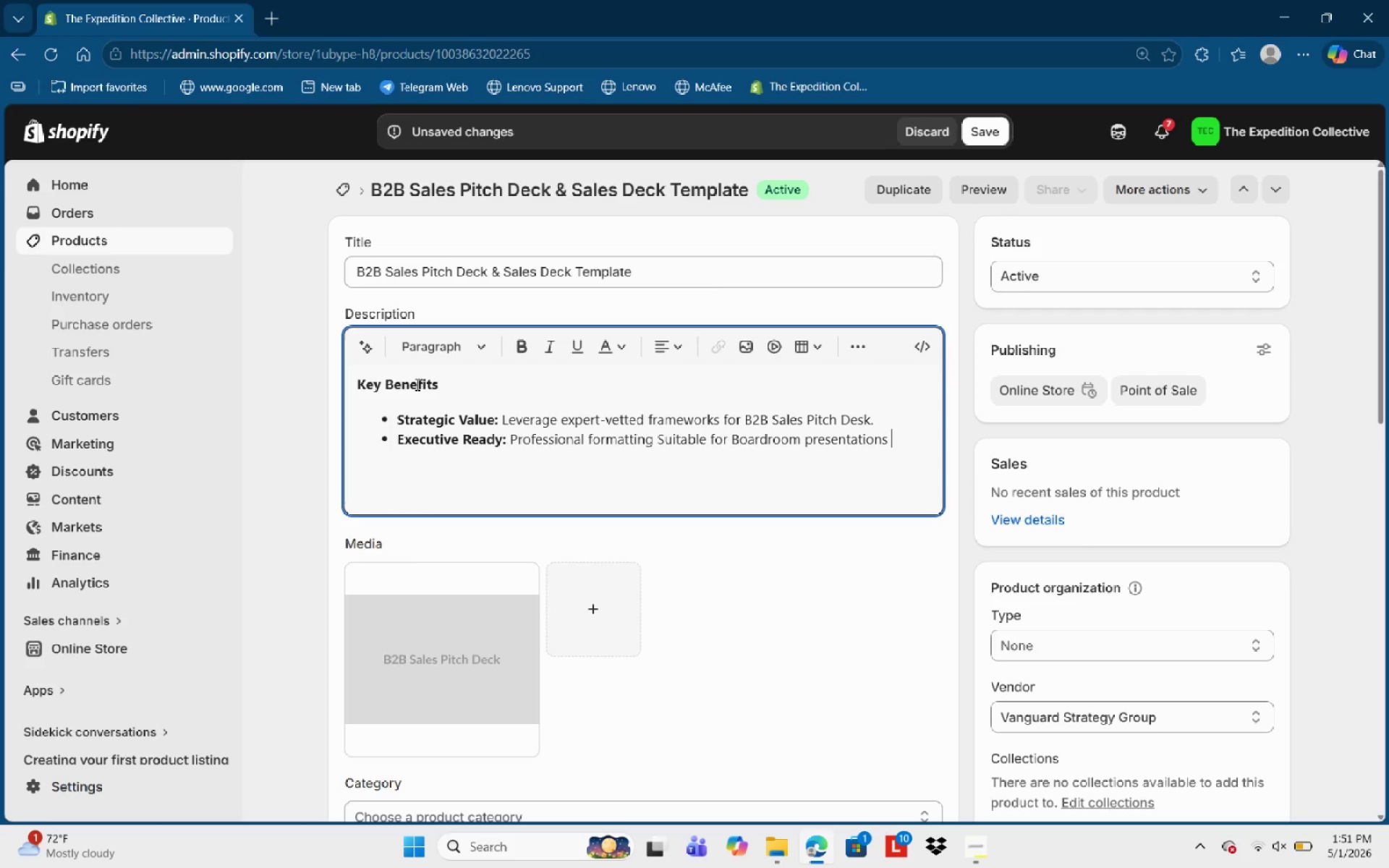 
key(ArrowDown)
 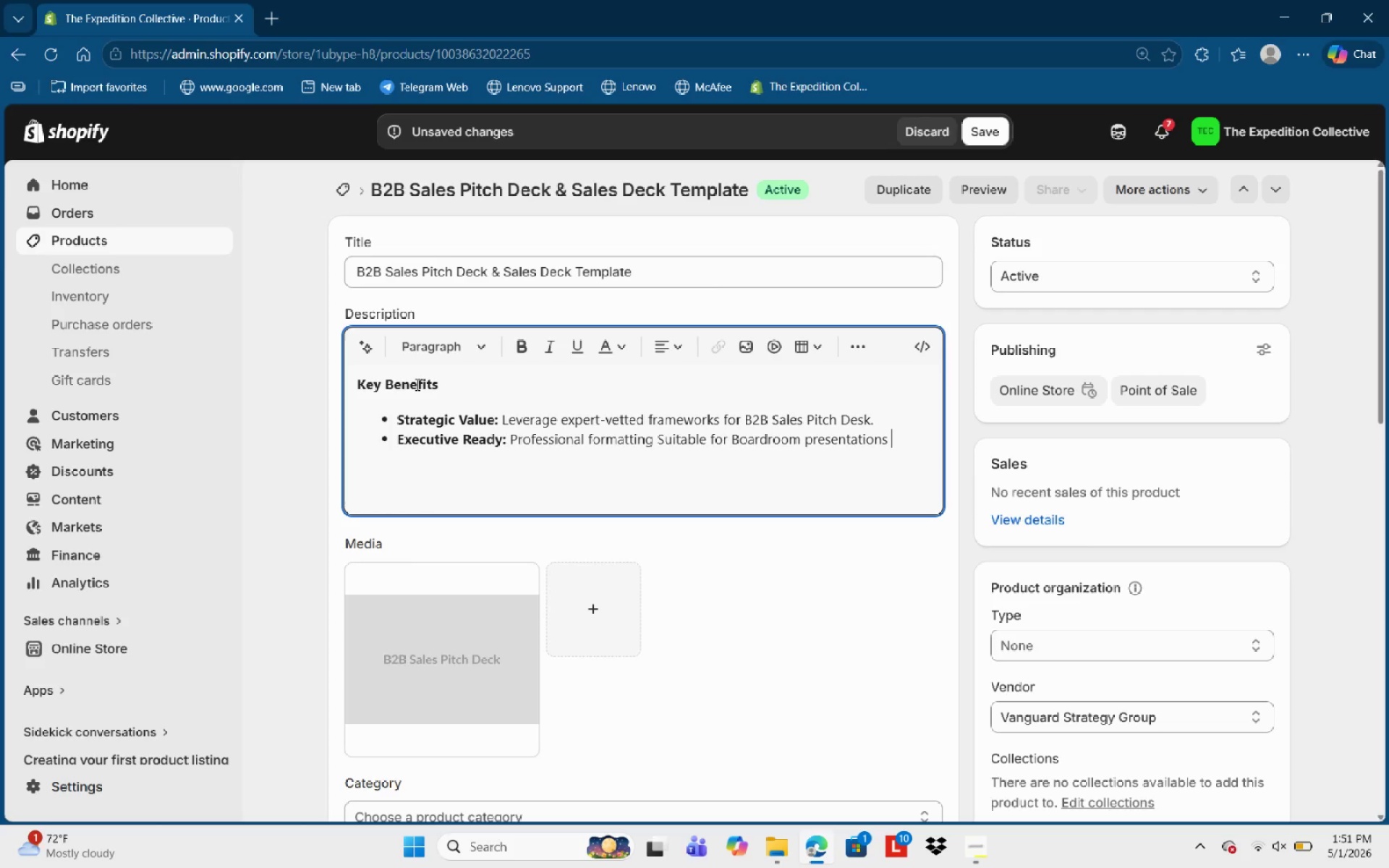 
key(ArrowDown)
 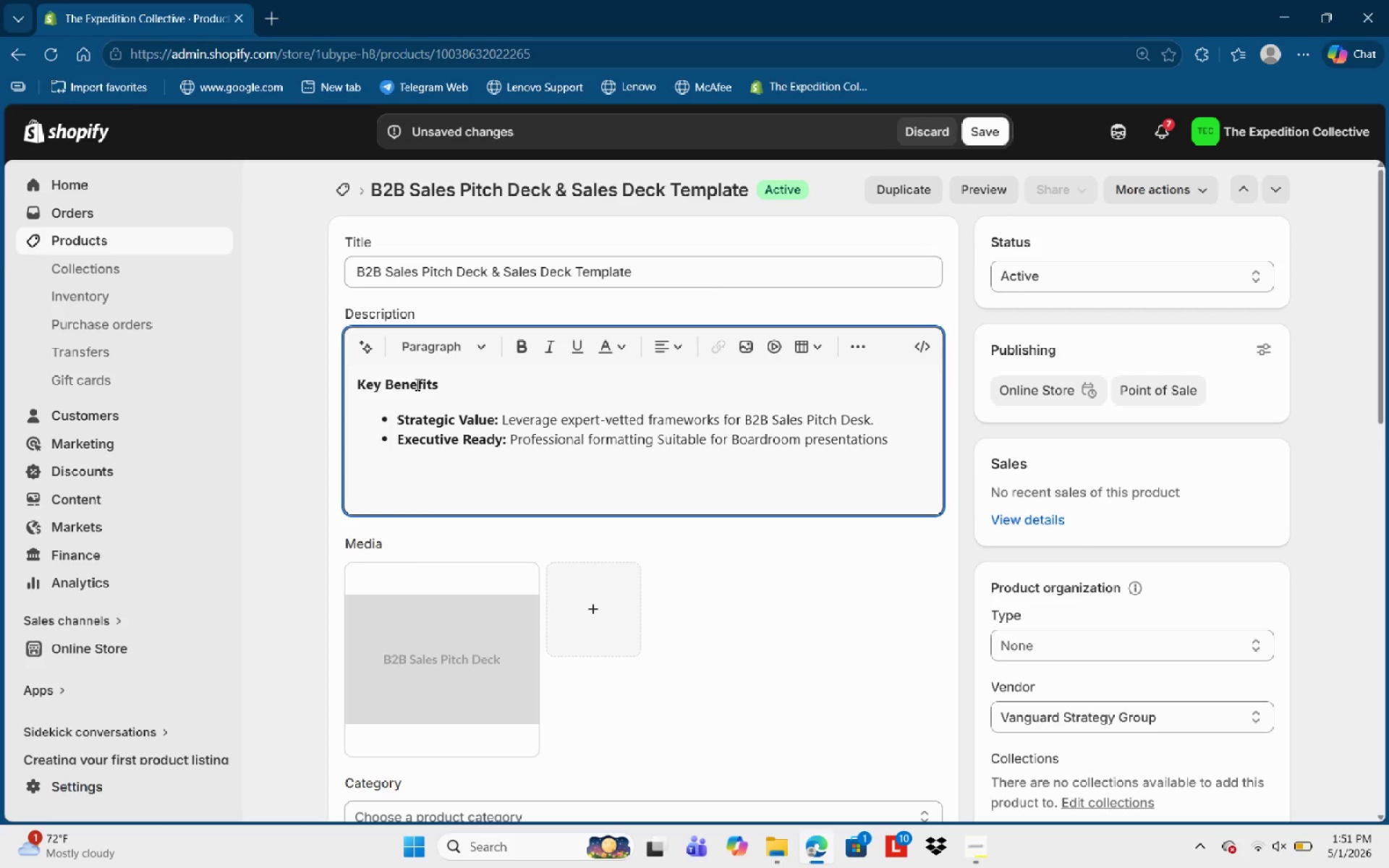 
key(ArrowDown)
 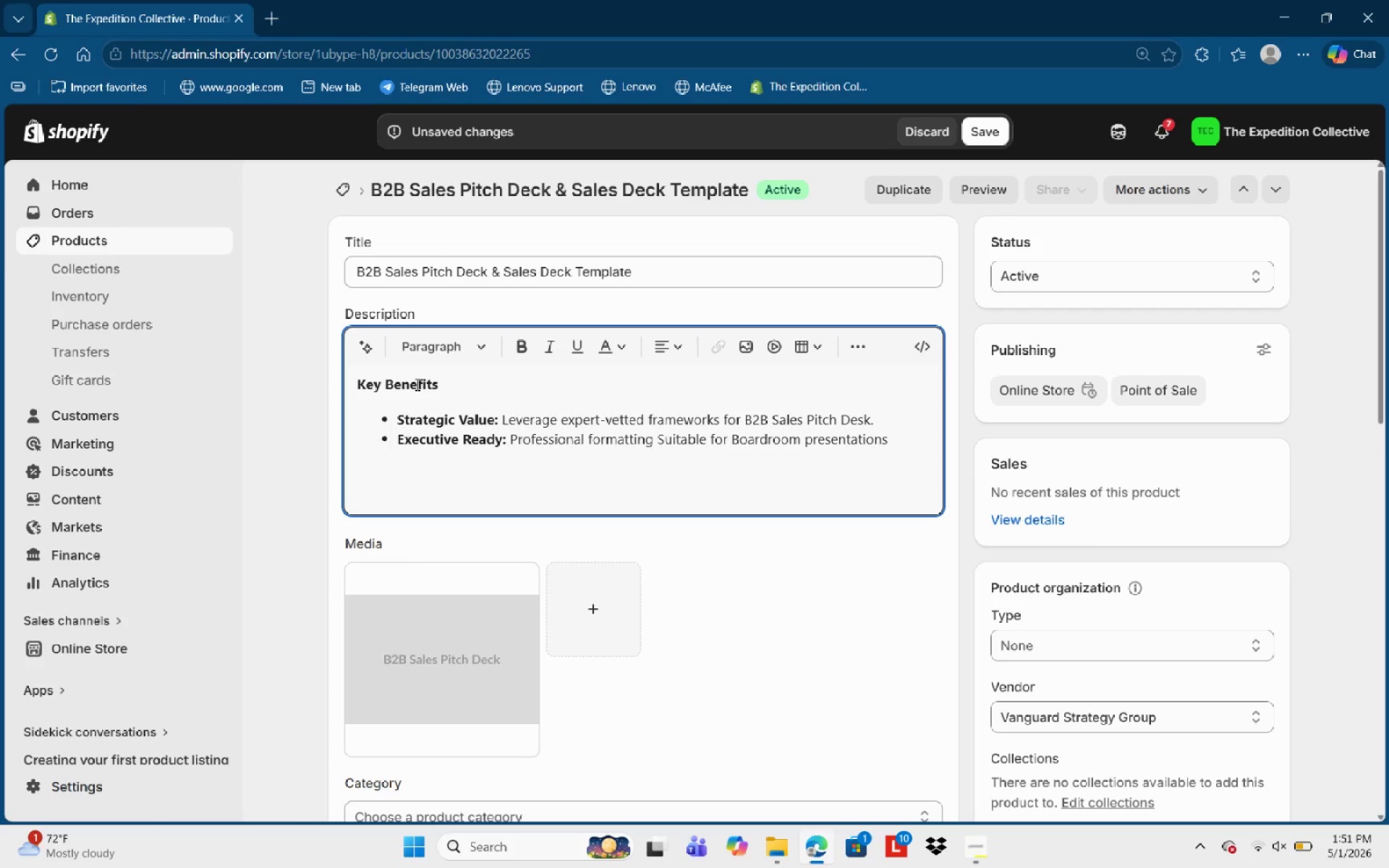 
key(ArrowDown)
 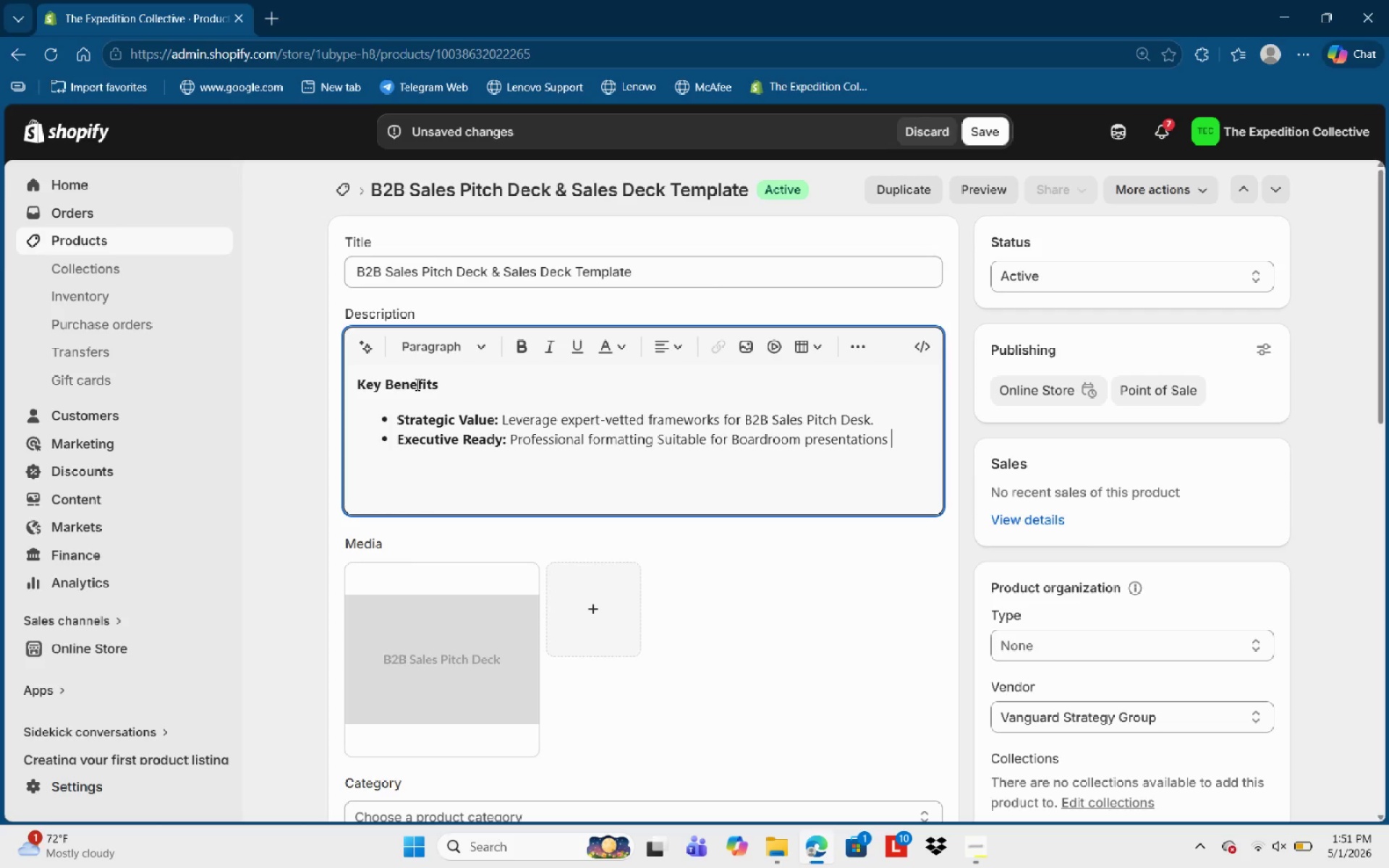 
key(Enter)
 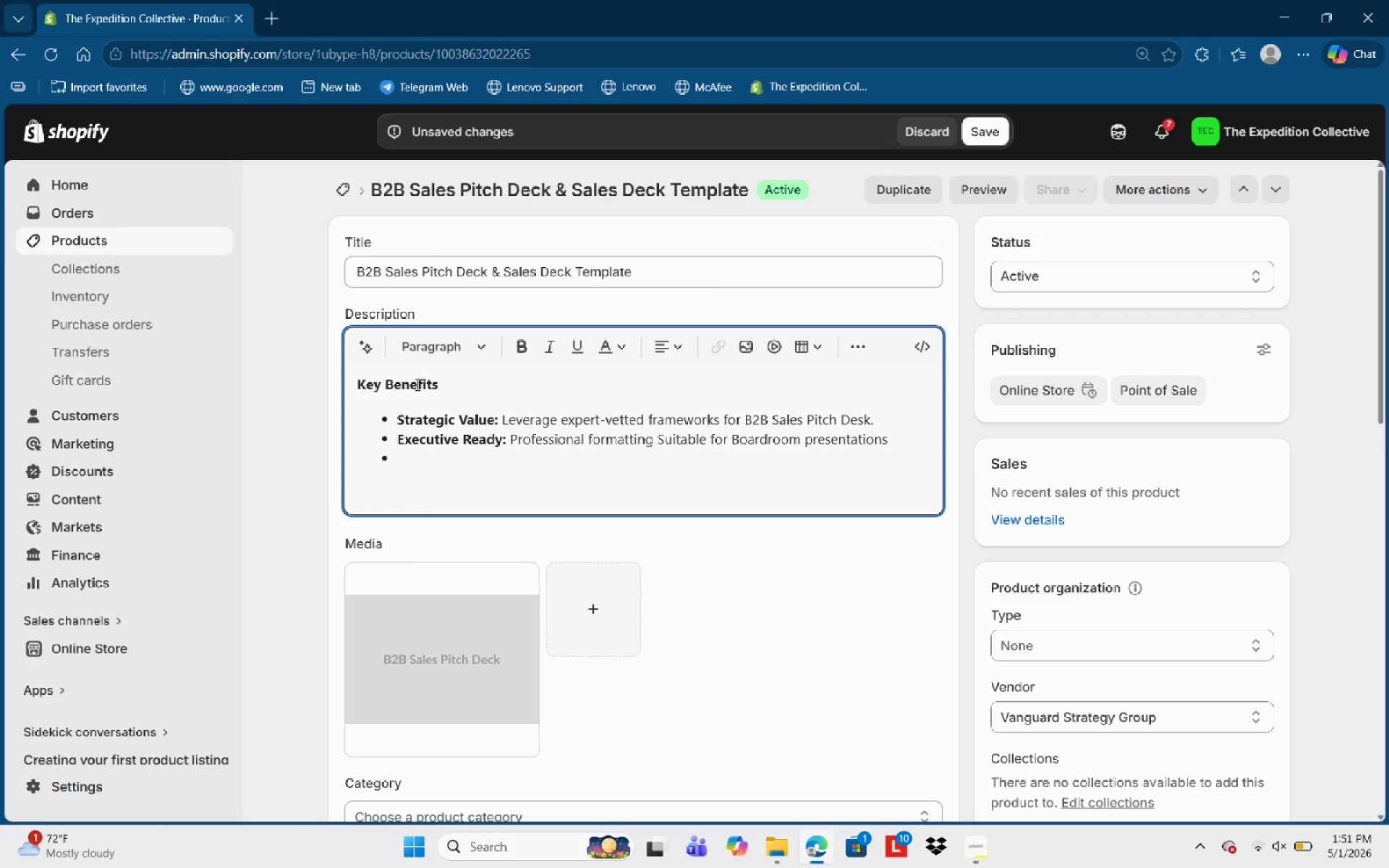 
key(Enter)
 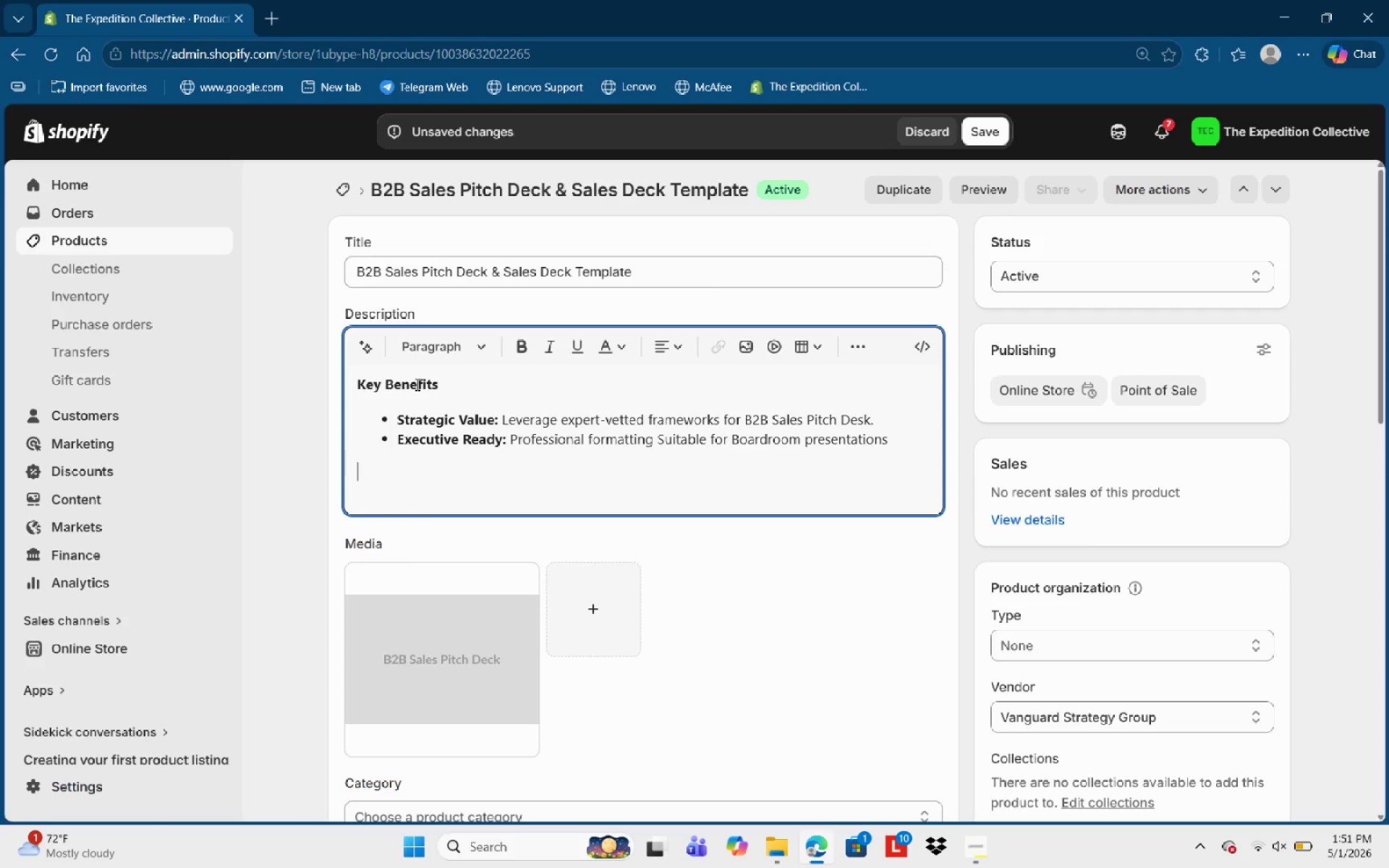 
wait(9.16)
 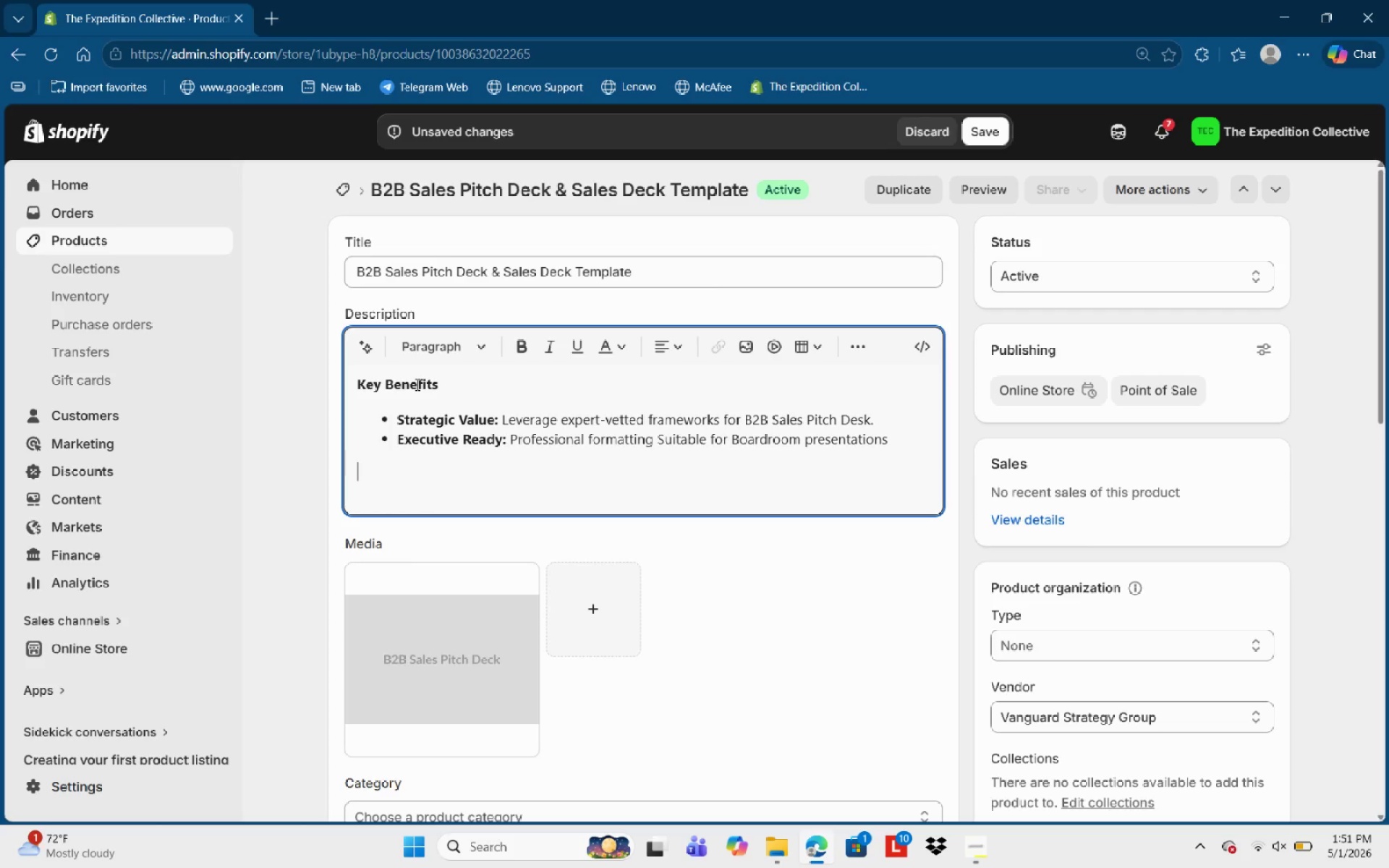 
type(Whats included)
 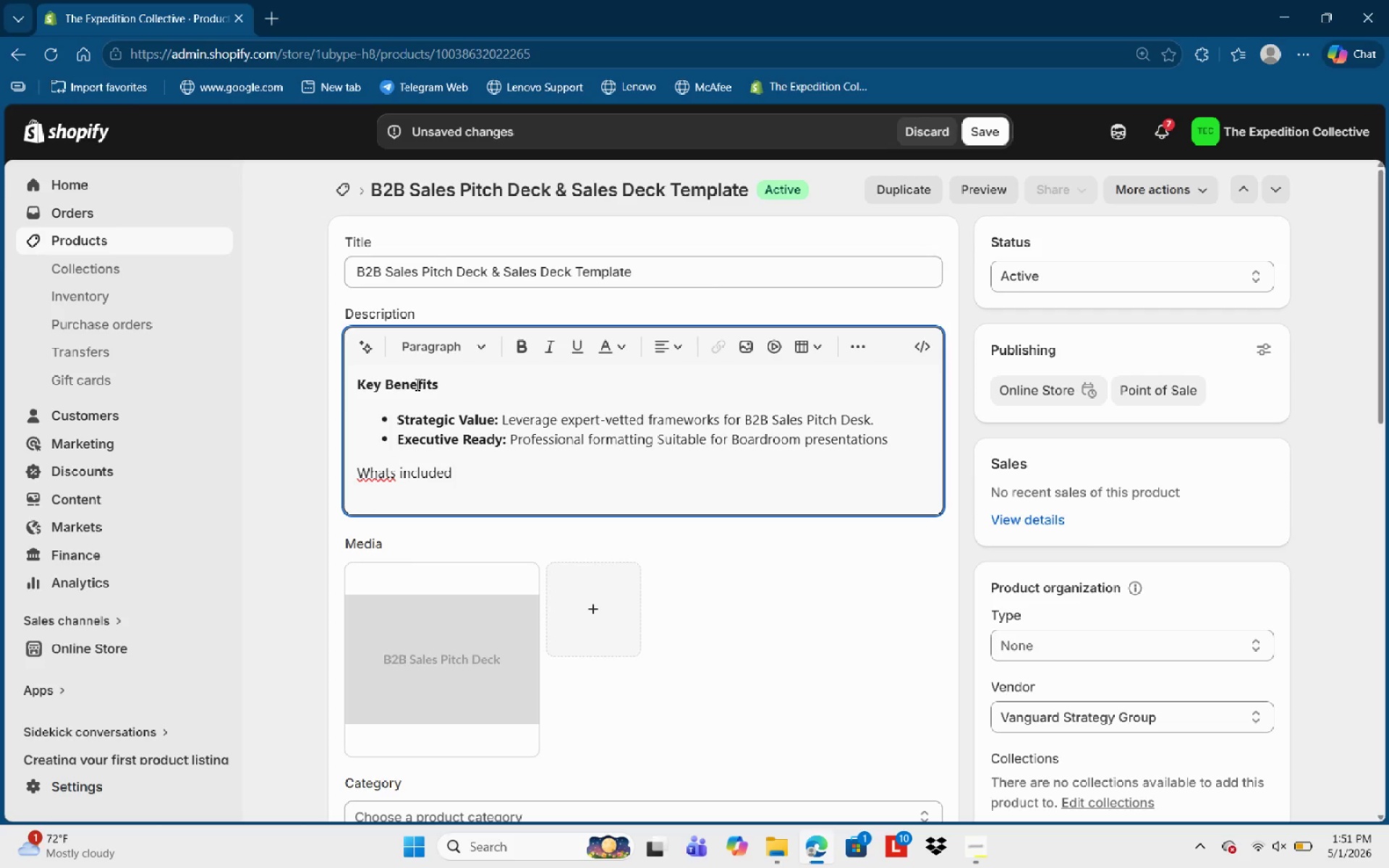 
key(Control+ArrowLeft)
 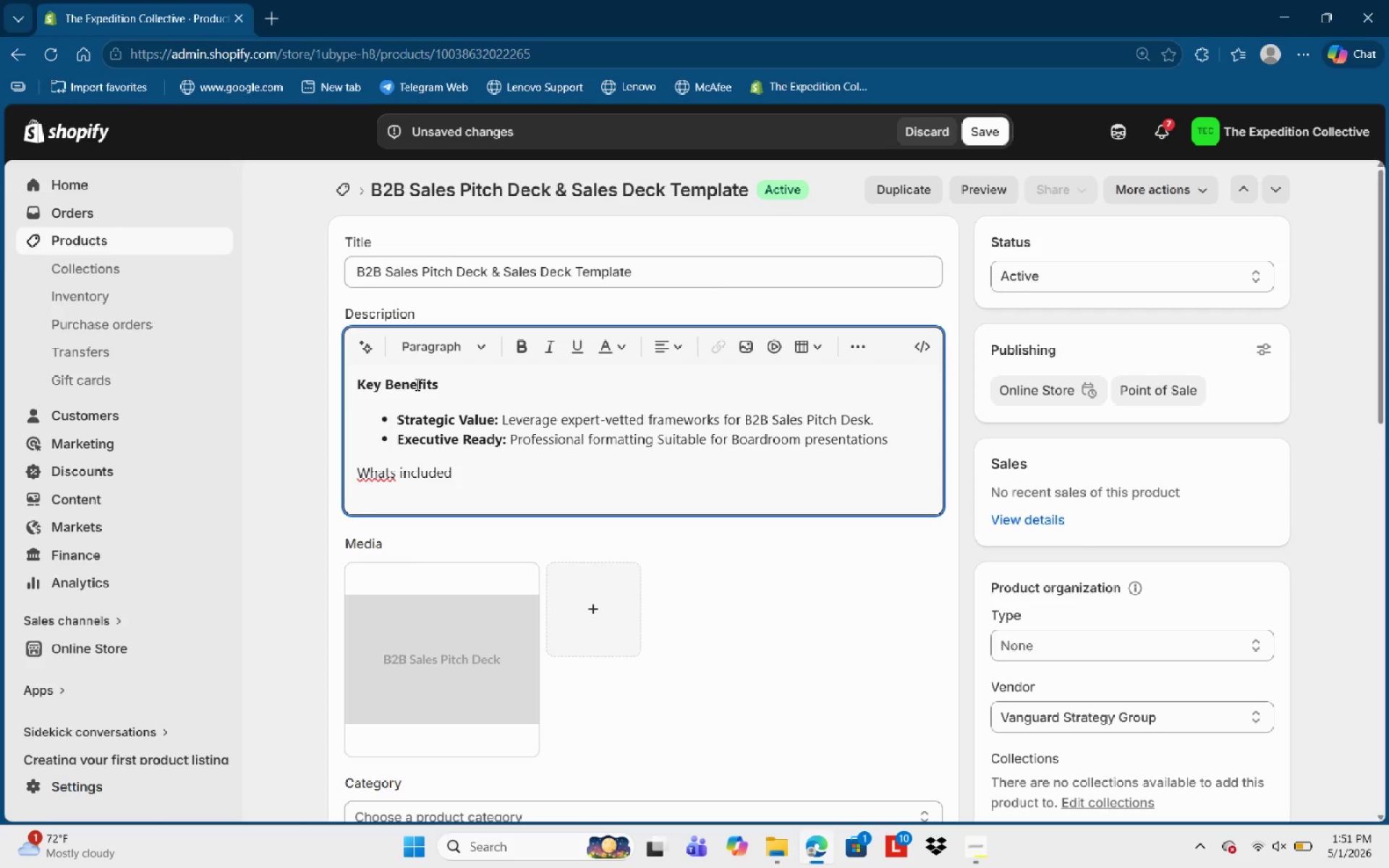 
key(ArrowRight)
 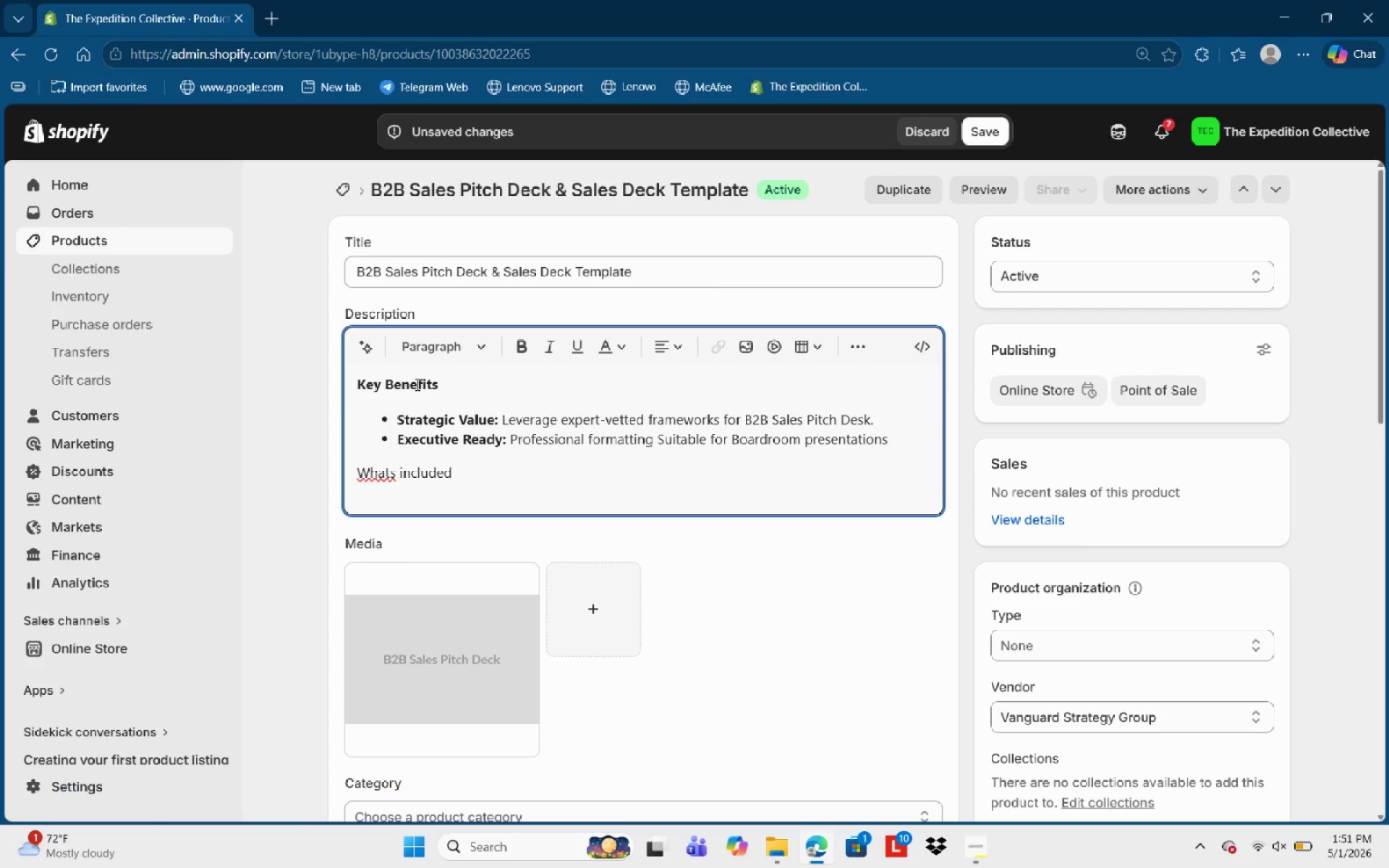 
key(Backspace)
 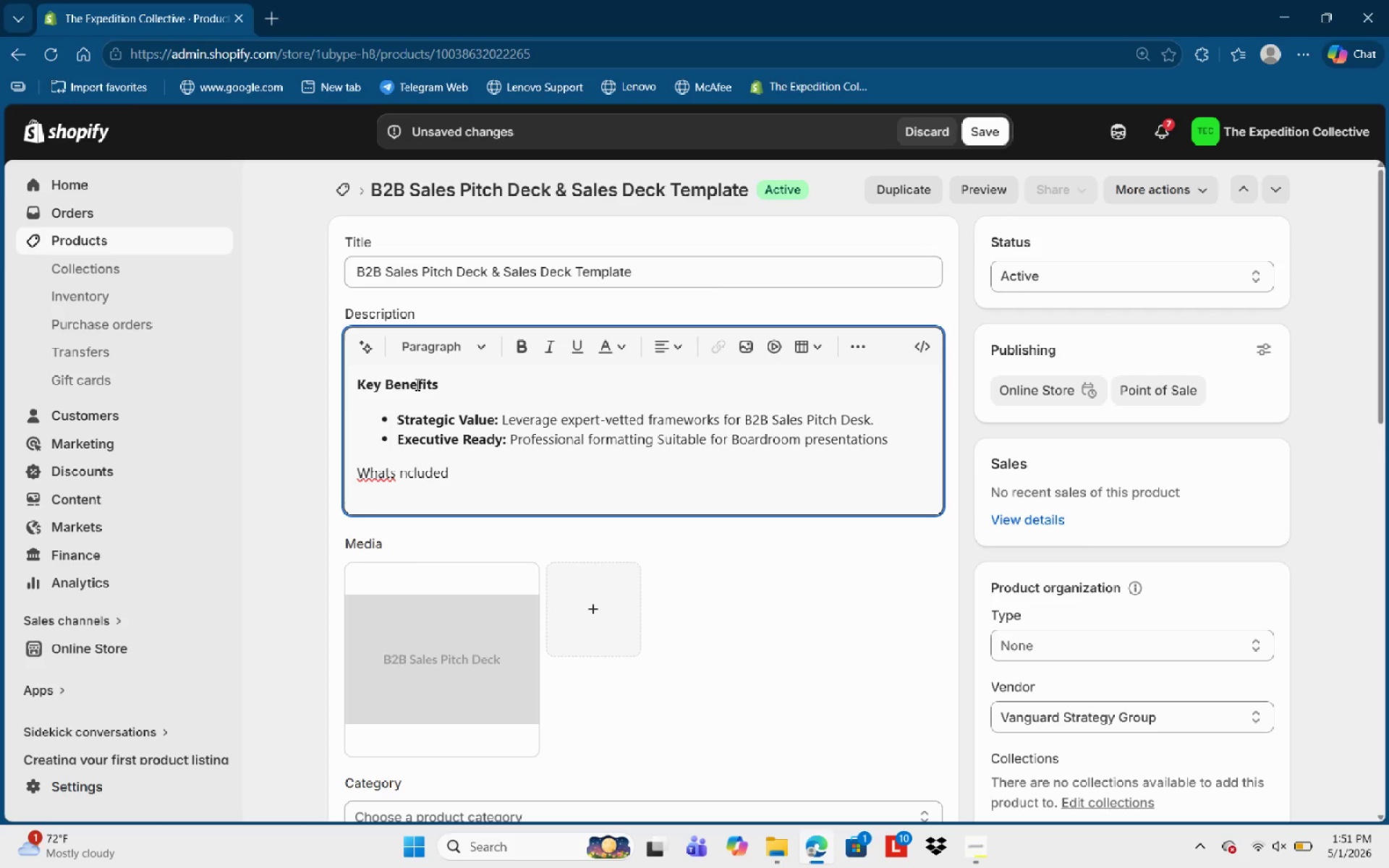 
key(Shift+ShiftLeft)
 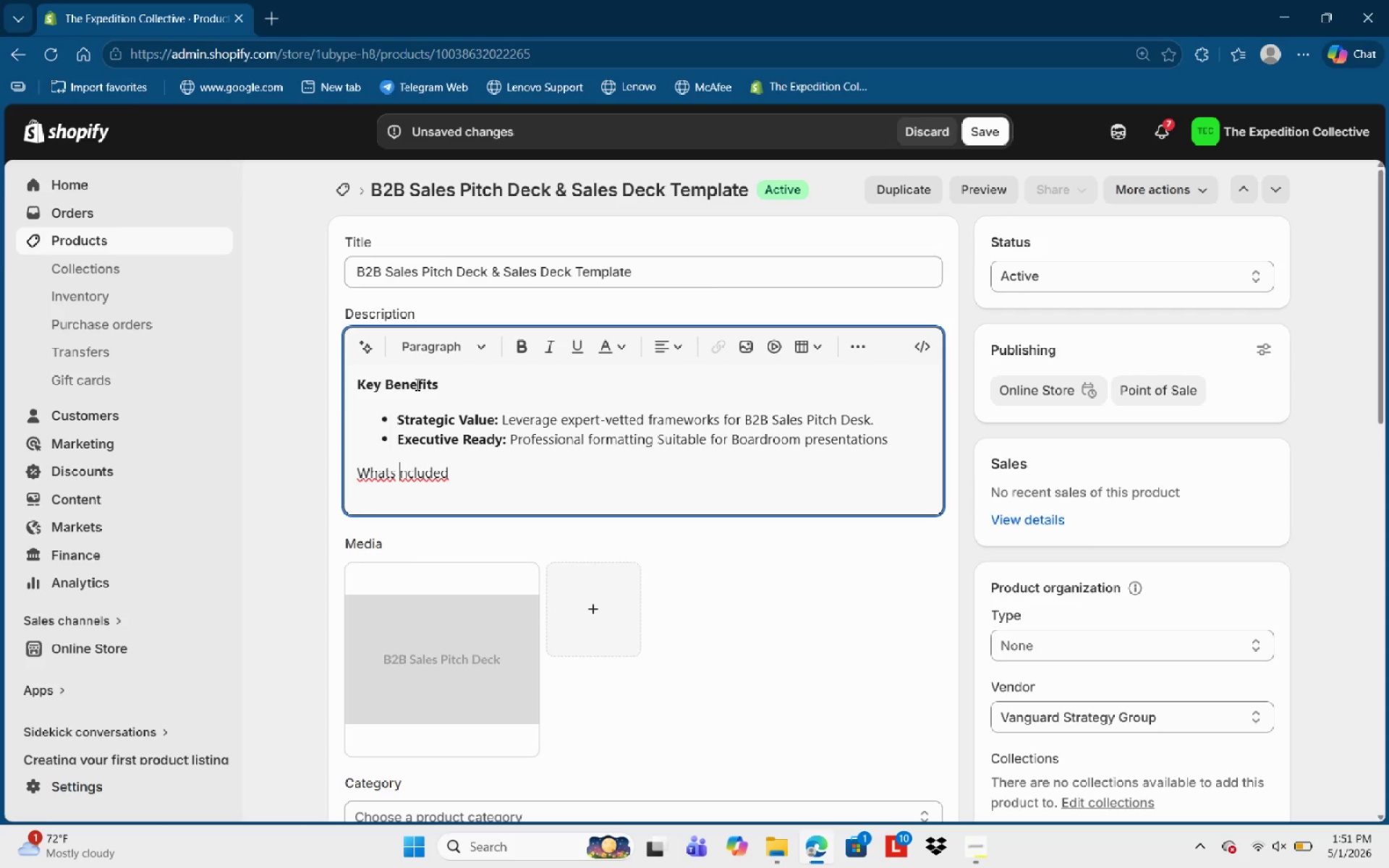 
key(Shift+I)
 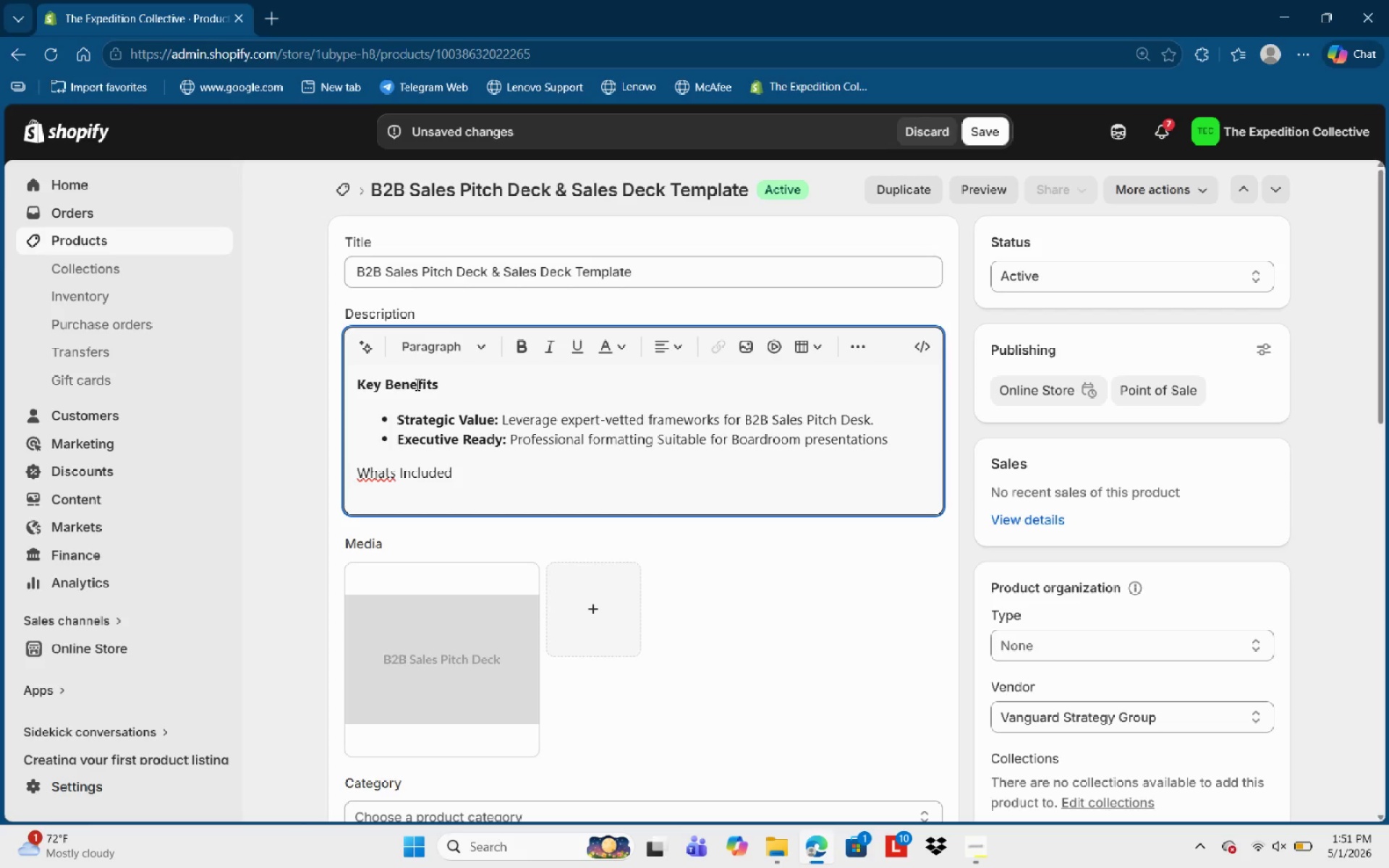 
key(ArrowLeft)
 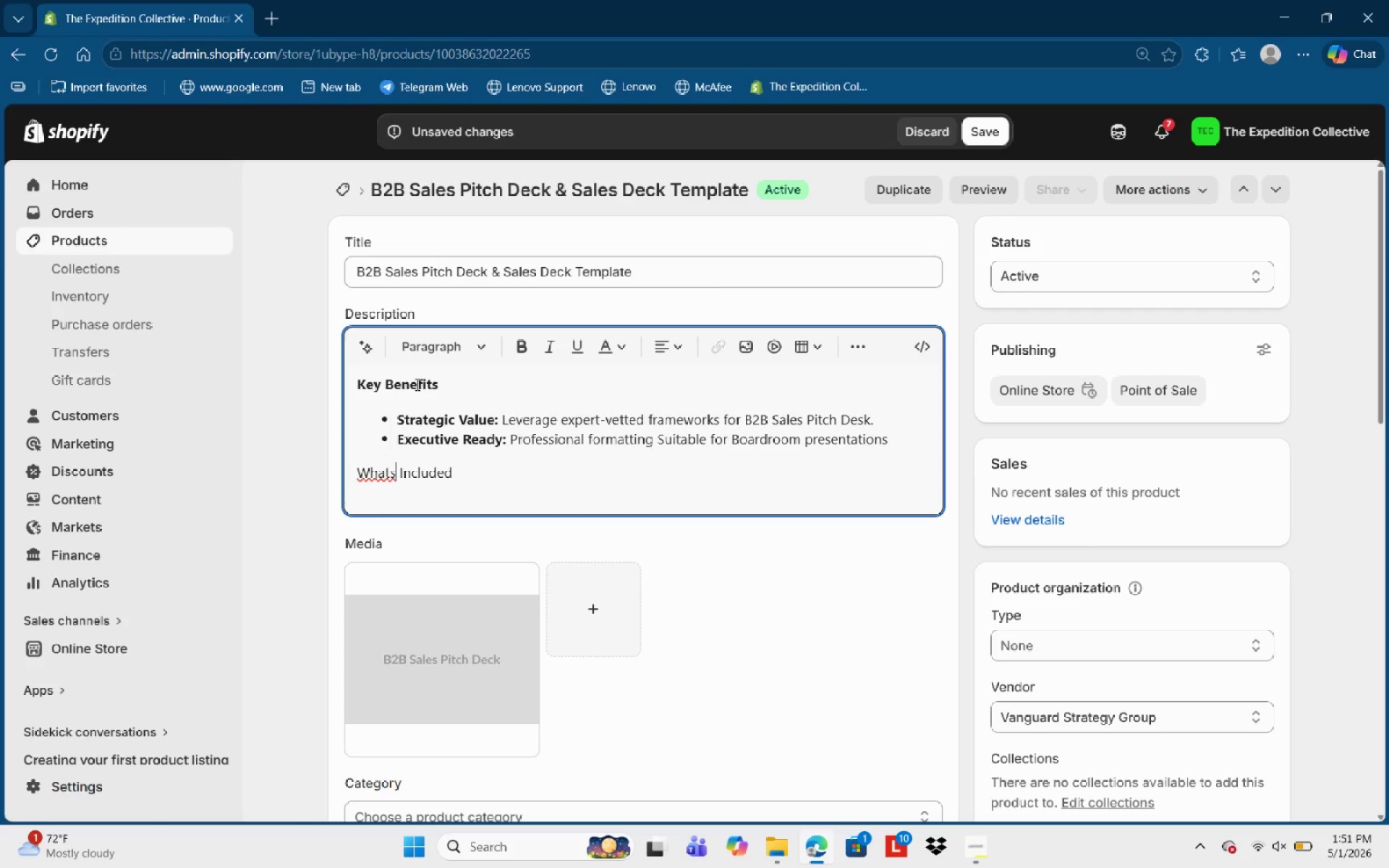 
key(ArrowLeft)
 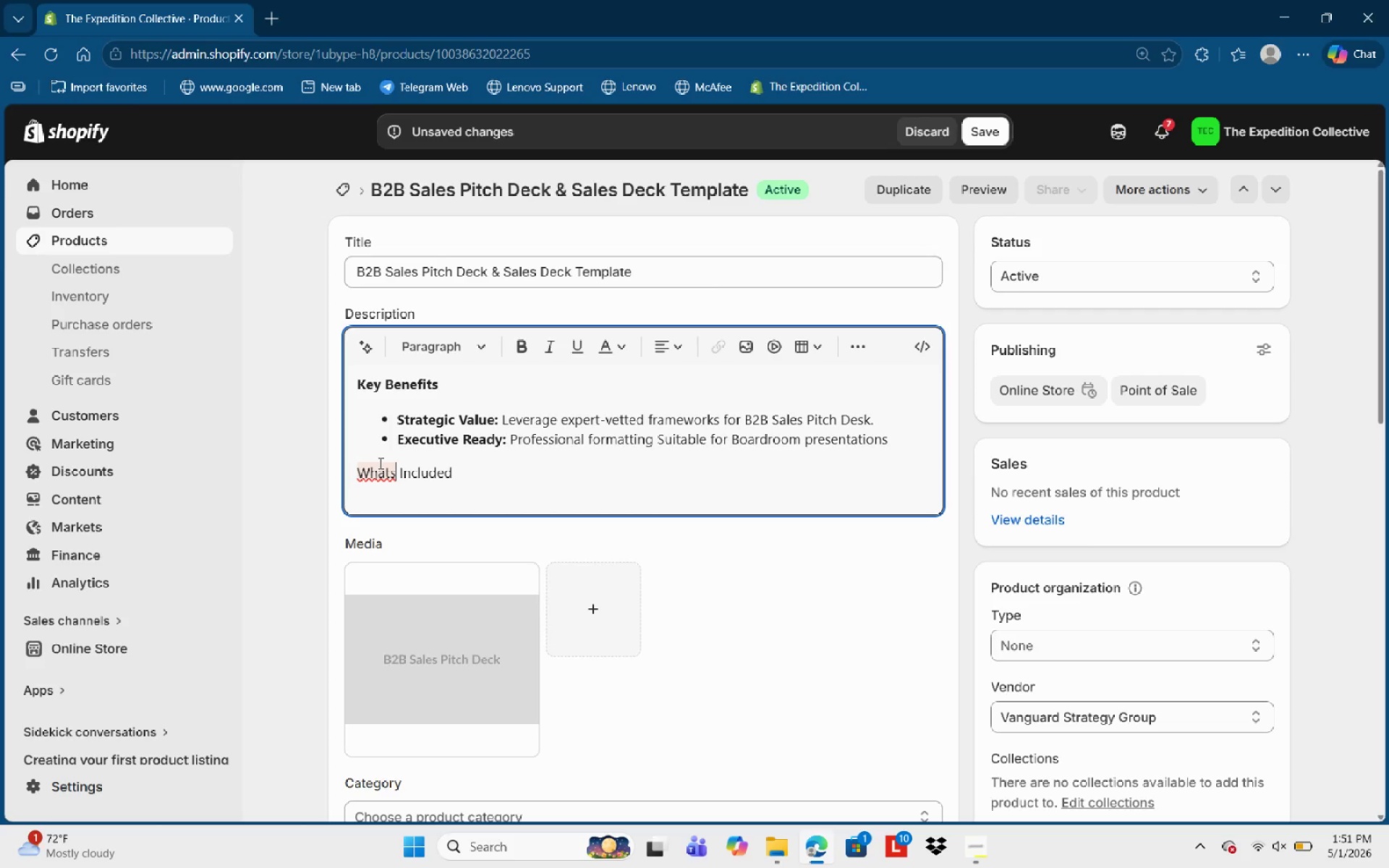 
left_click([378, 478])
 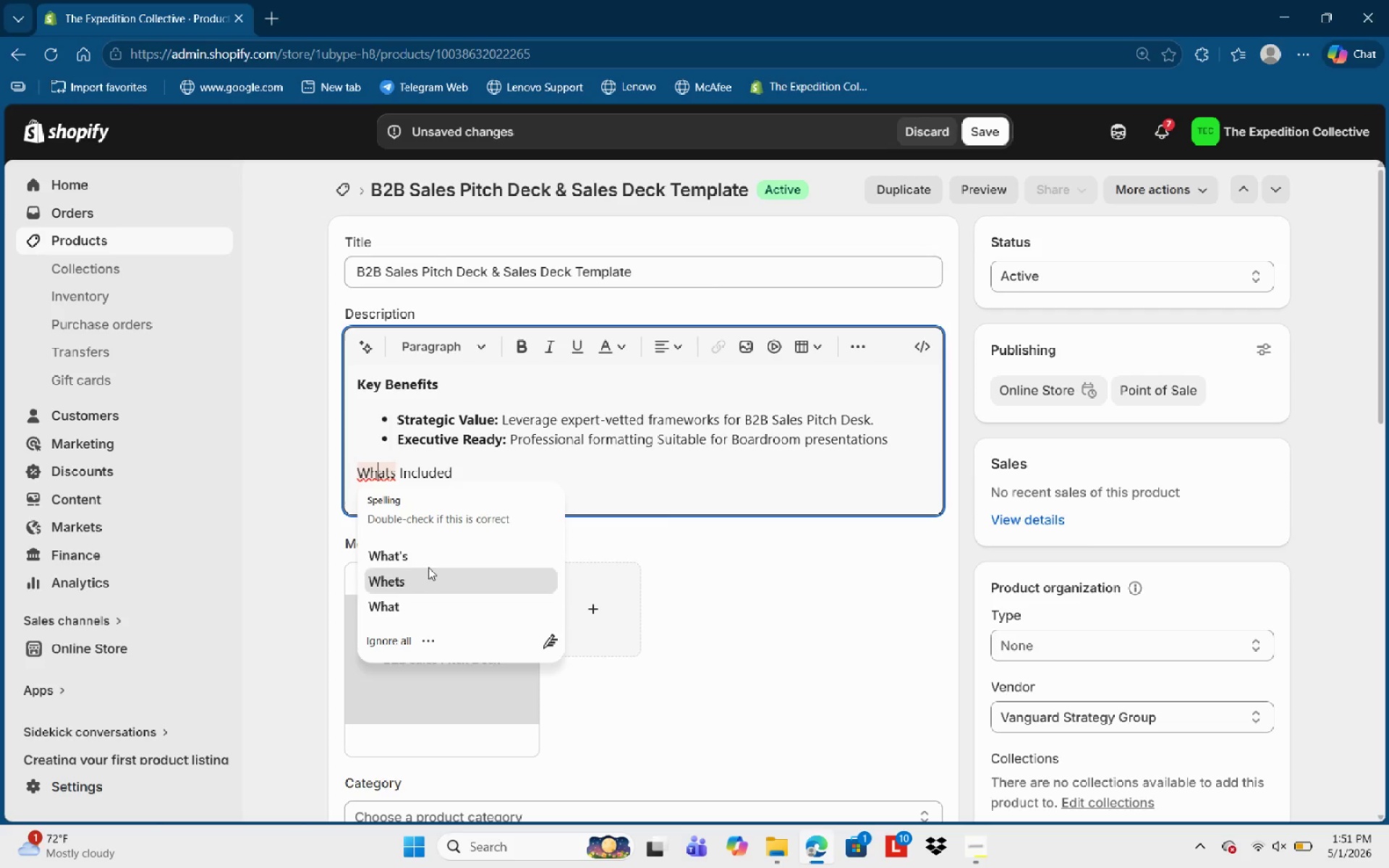 
left_click([430, 563])
 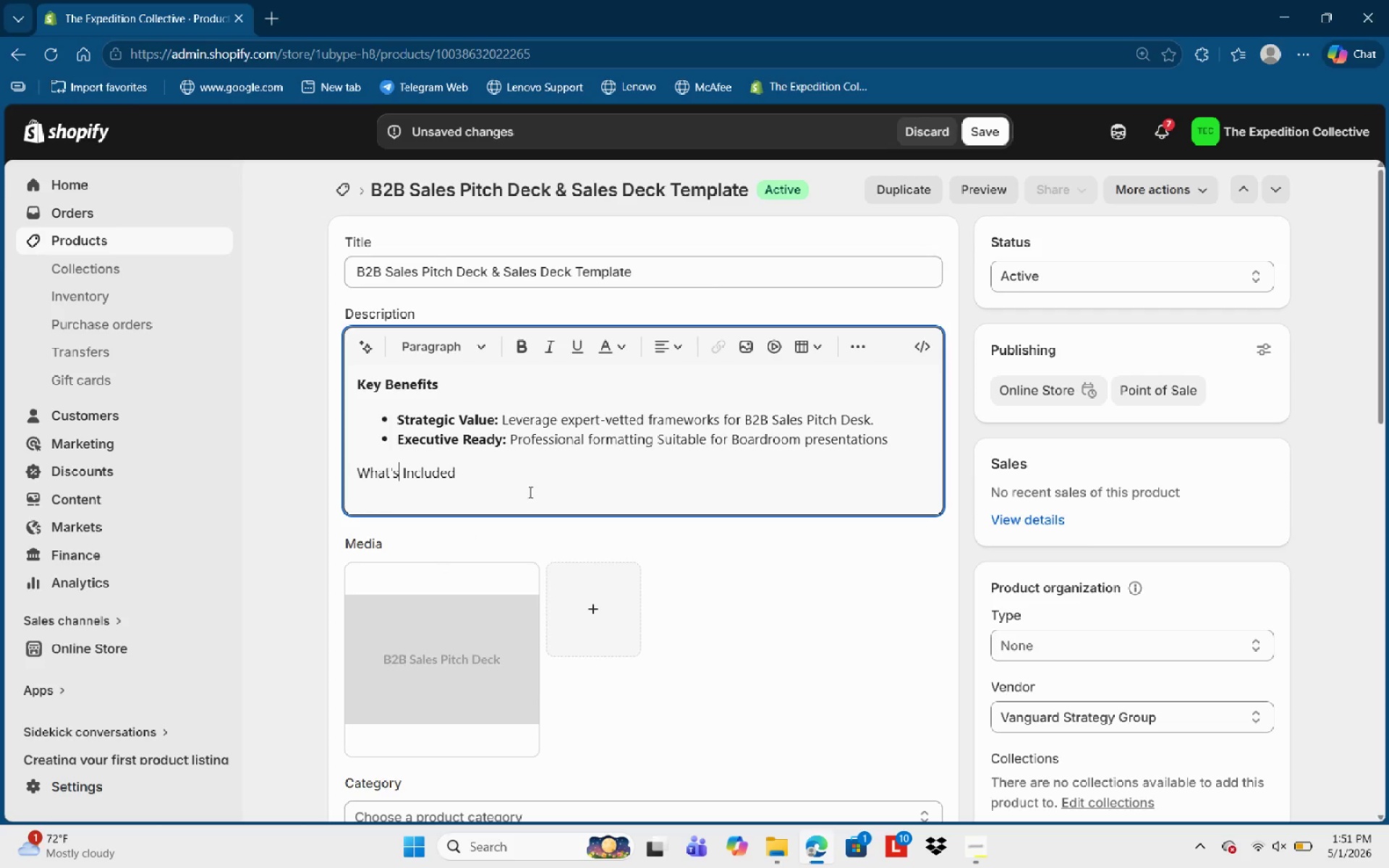 
left_click([529, 492])
 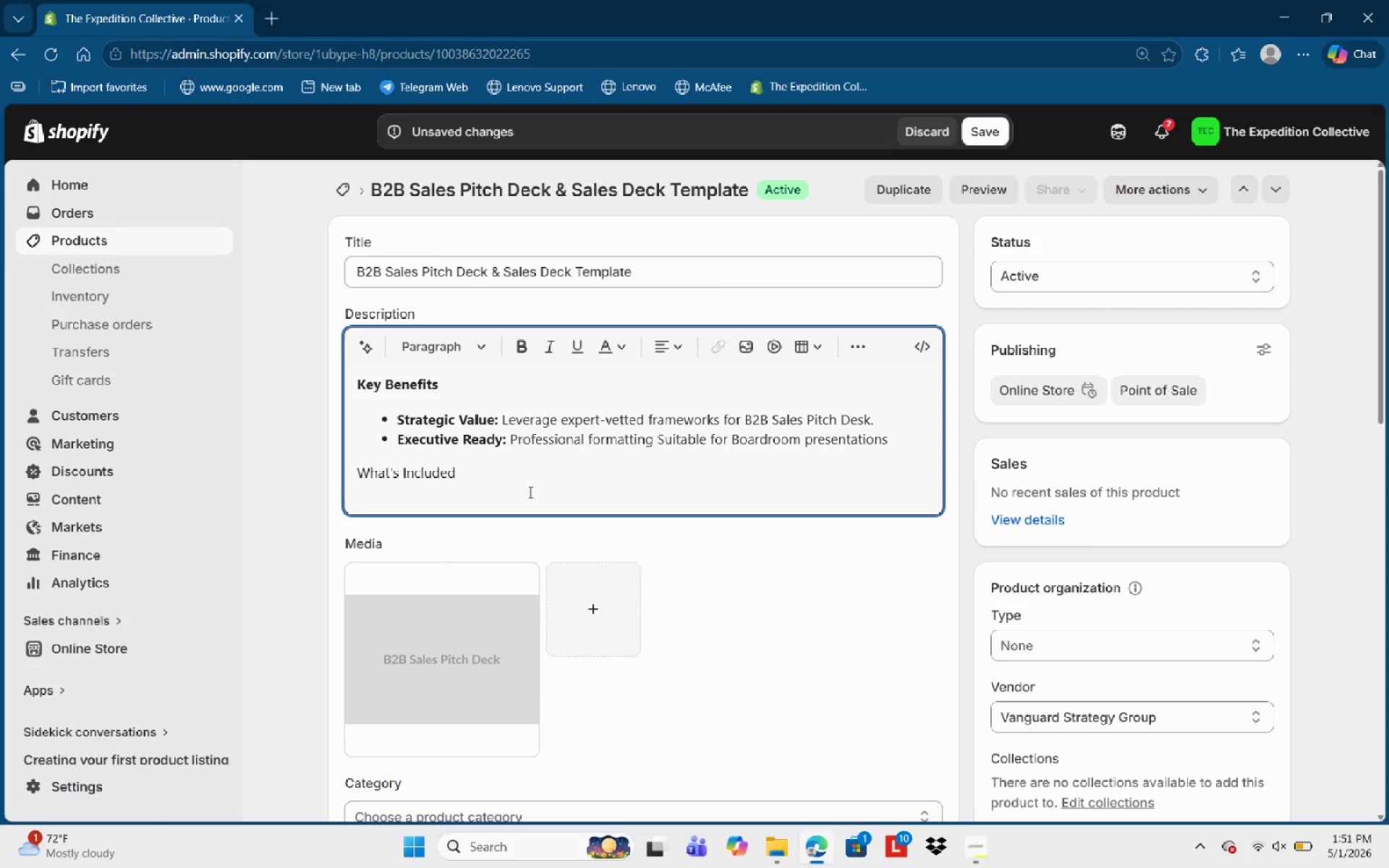 
key(Enter)
 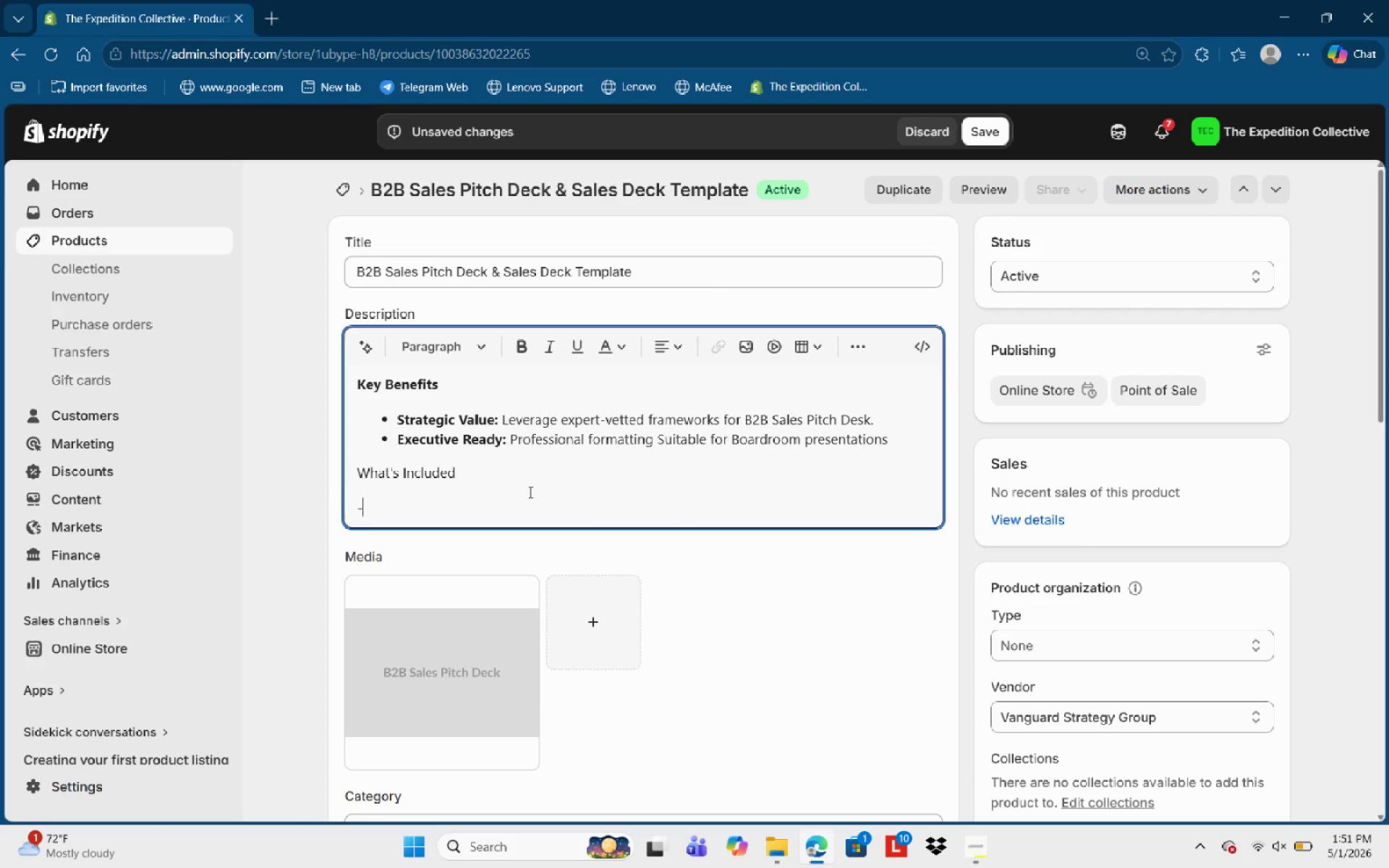 
type(- 1x Detaie)
key(Backspace)
type(led Strategy Documentation (PDF0 )
key(Backspace)
key(Backspace)
type(O)
key(Backspace)
type() )
 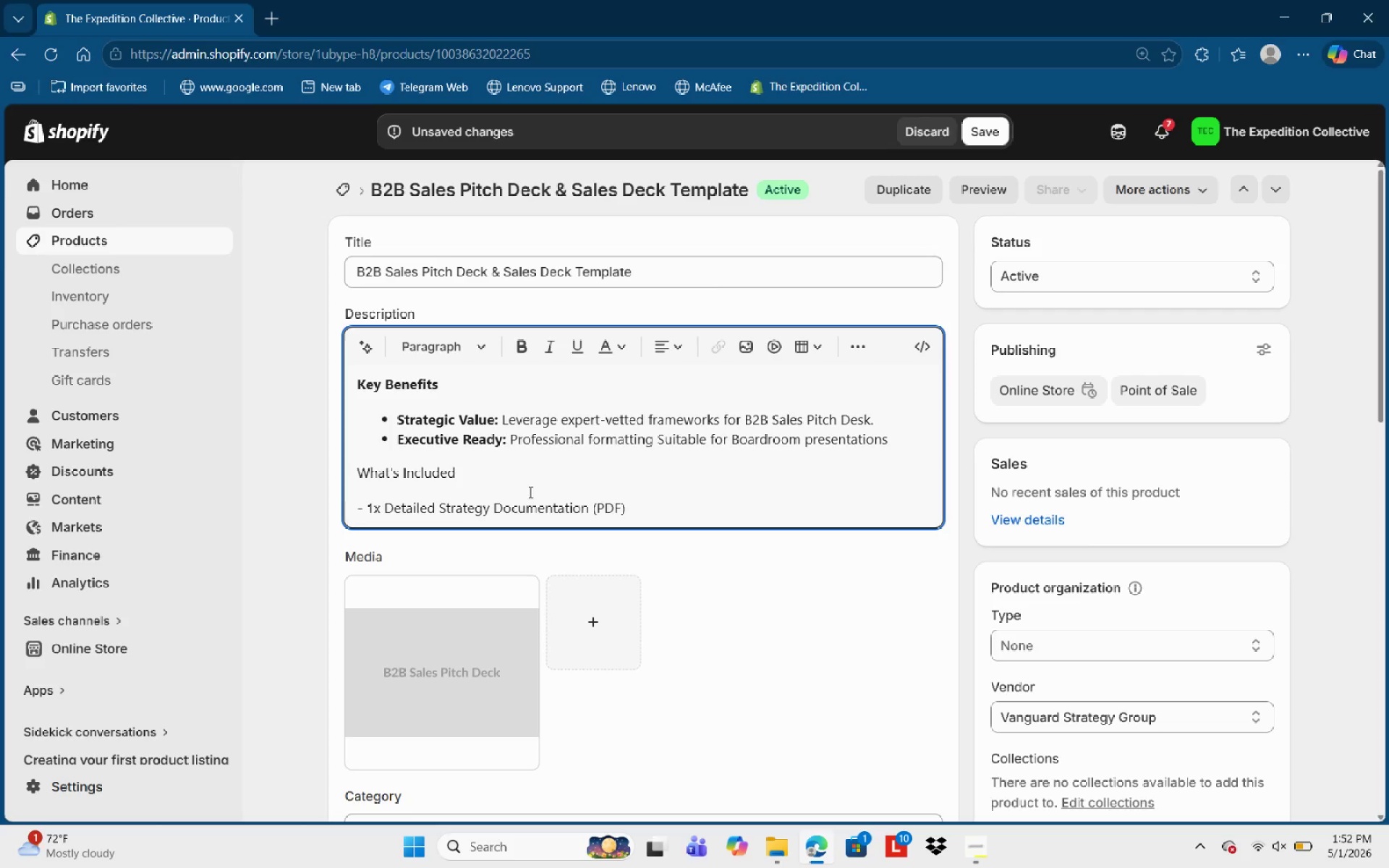 
key(Enter)
 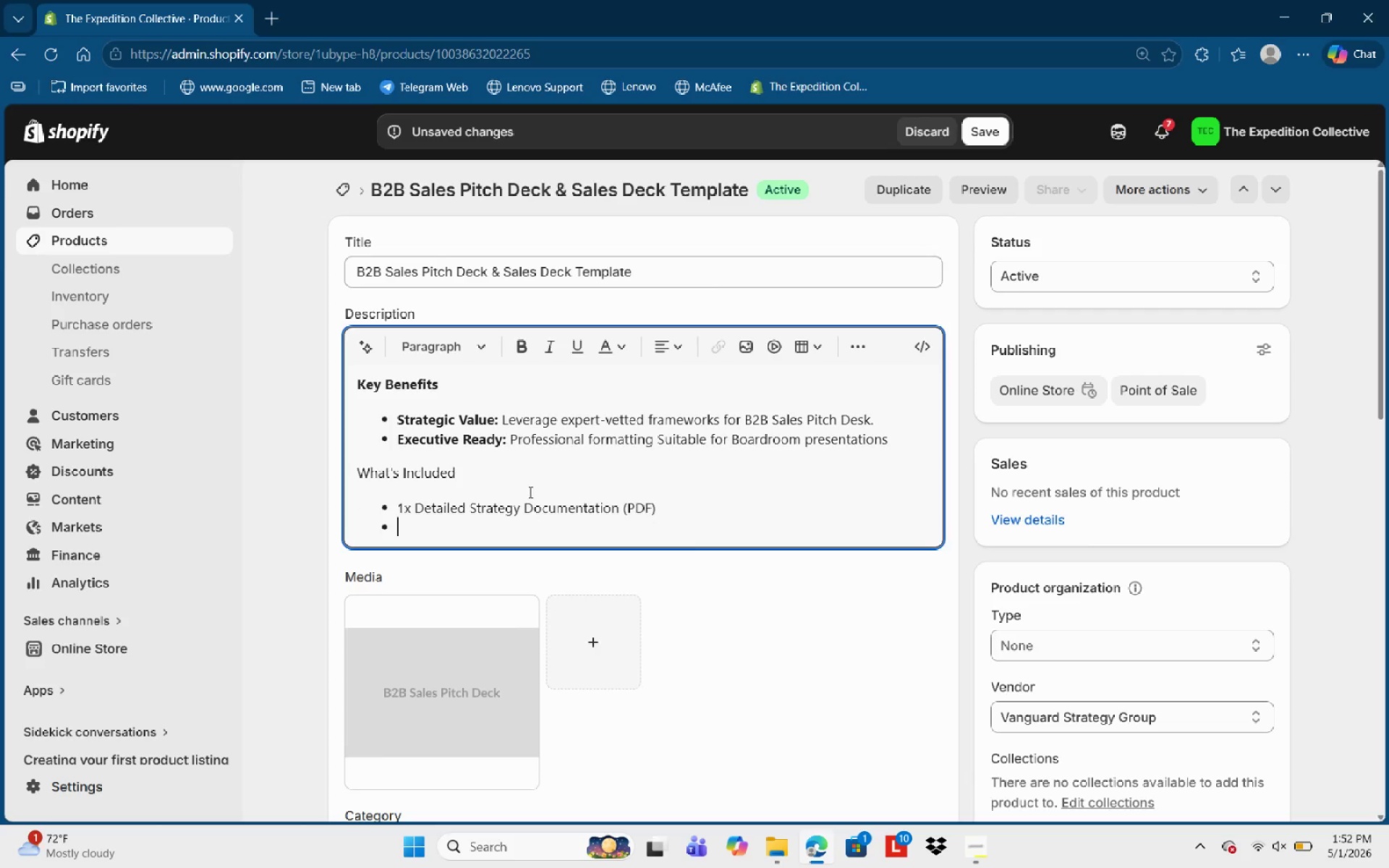 
type(1x Inpel)
key(Backspace)
key(Backspace)
key(Backspace)
key(Backspace)
type(mplemn)
key(Backspace)
type(entation Checklist)
 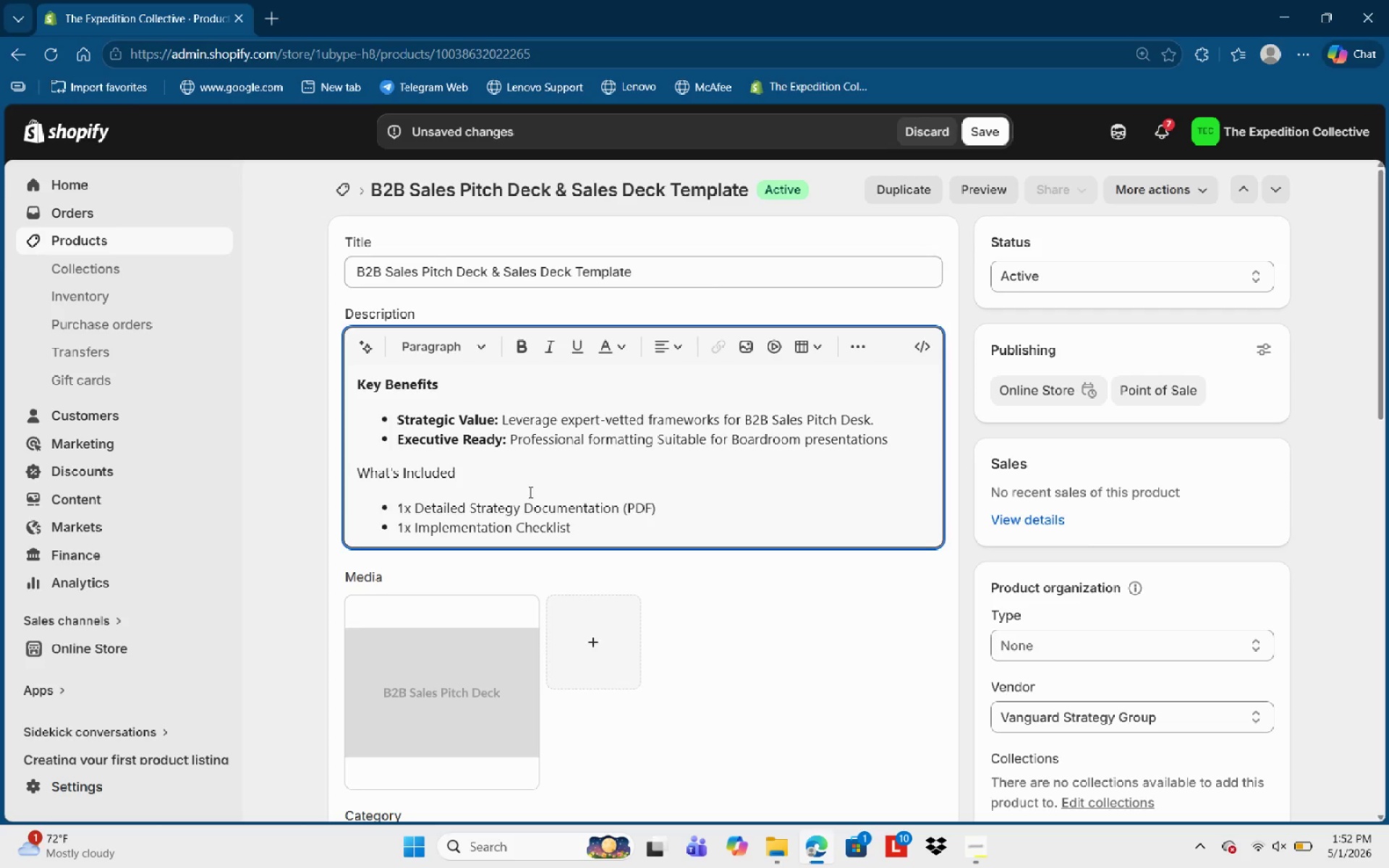 
left_click([564, 495])
 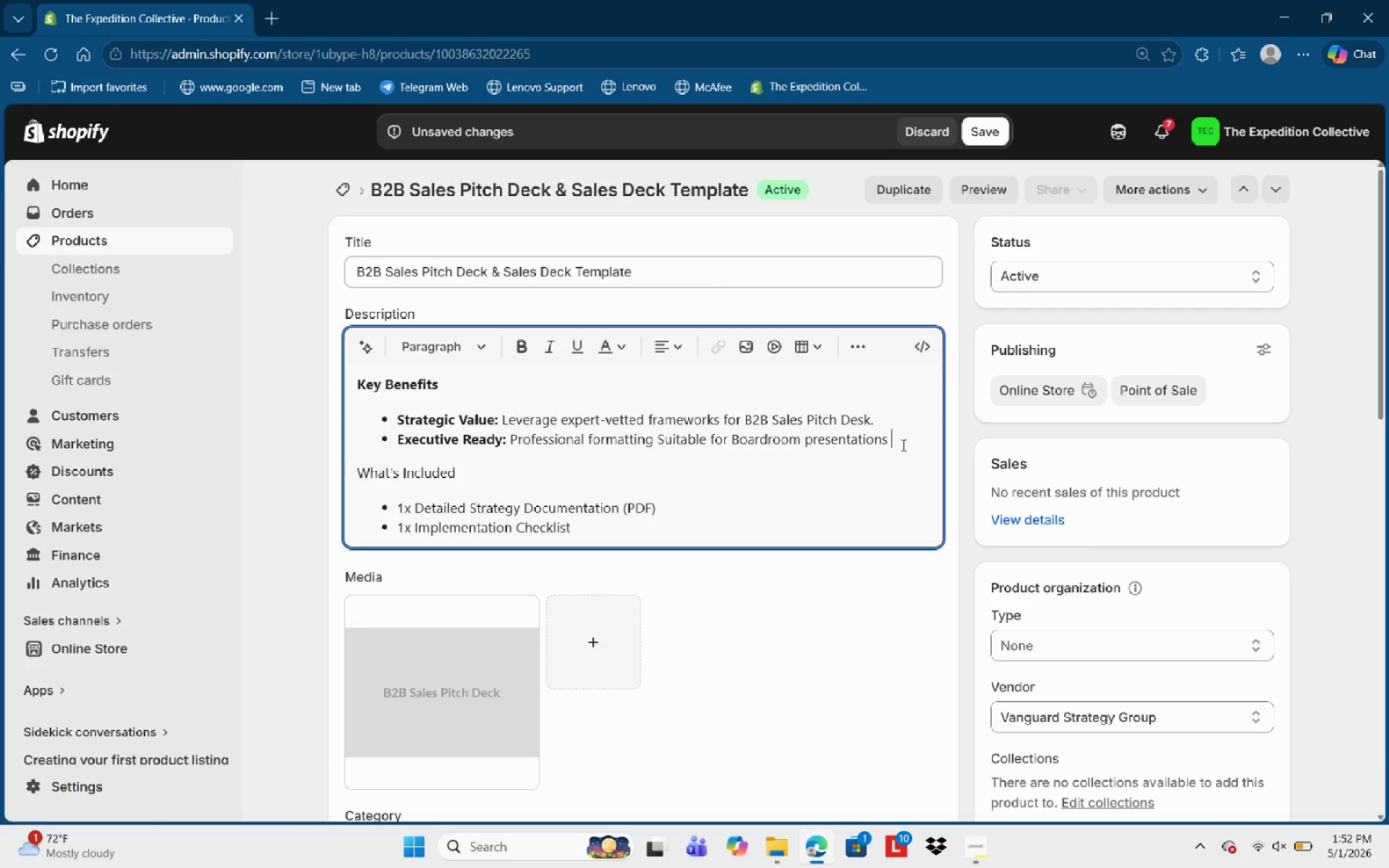 
key(Backspace)
 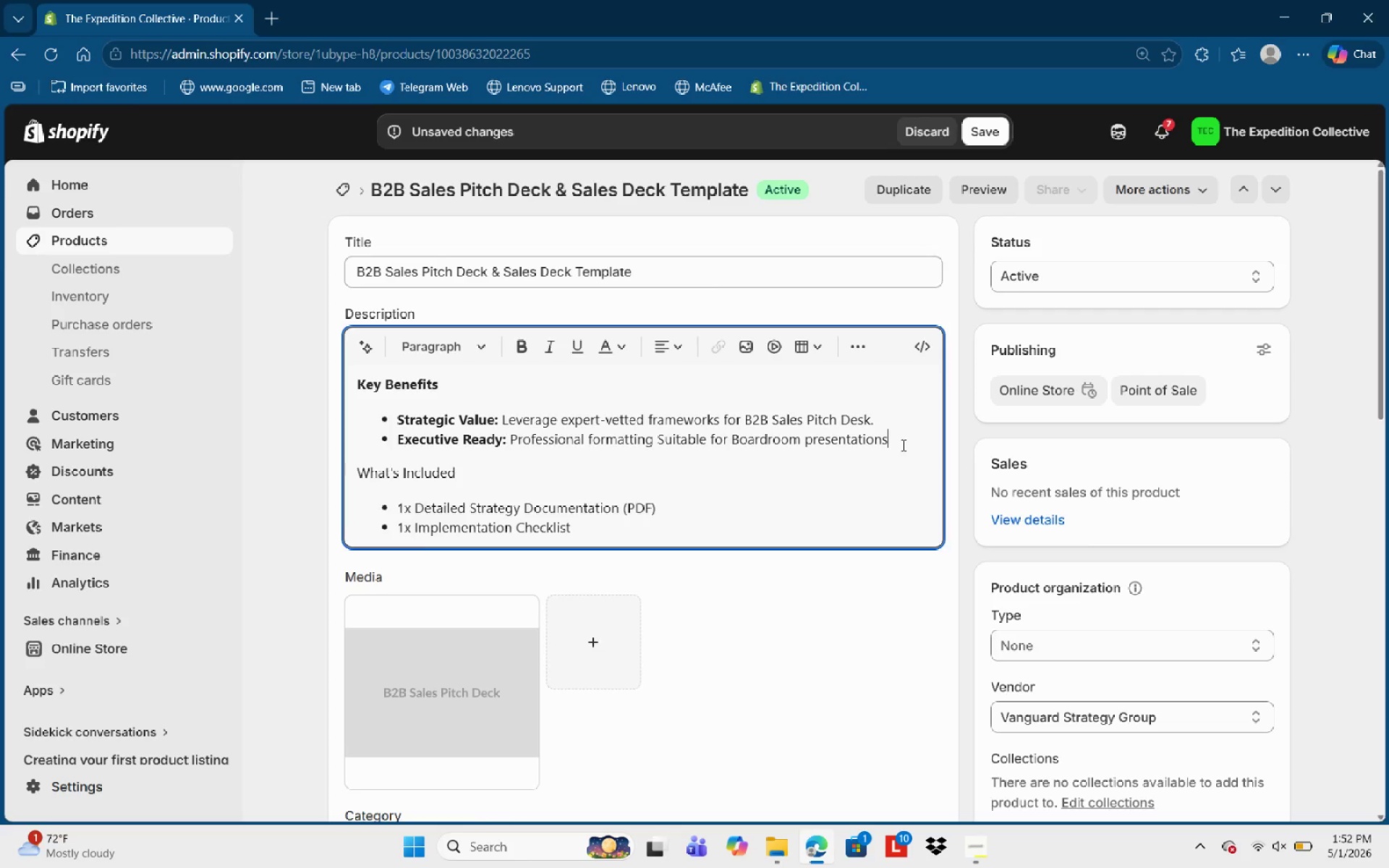 
key(NumpadEnter)
 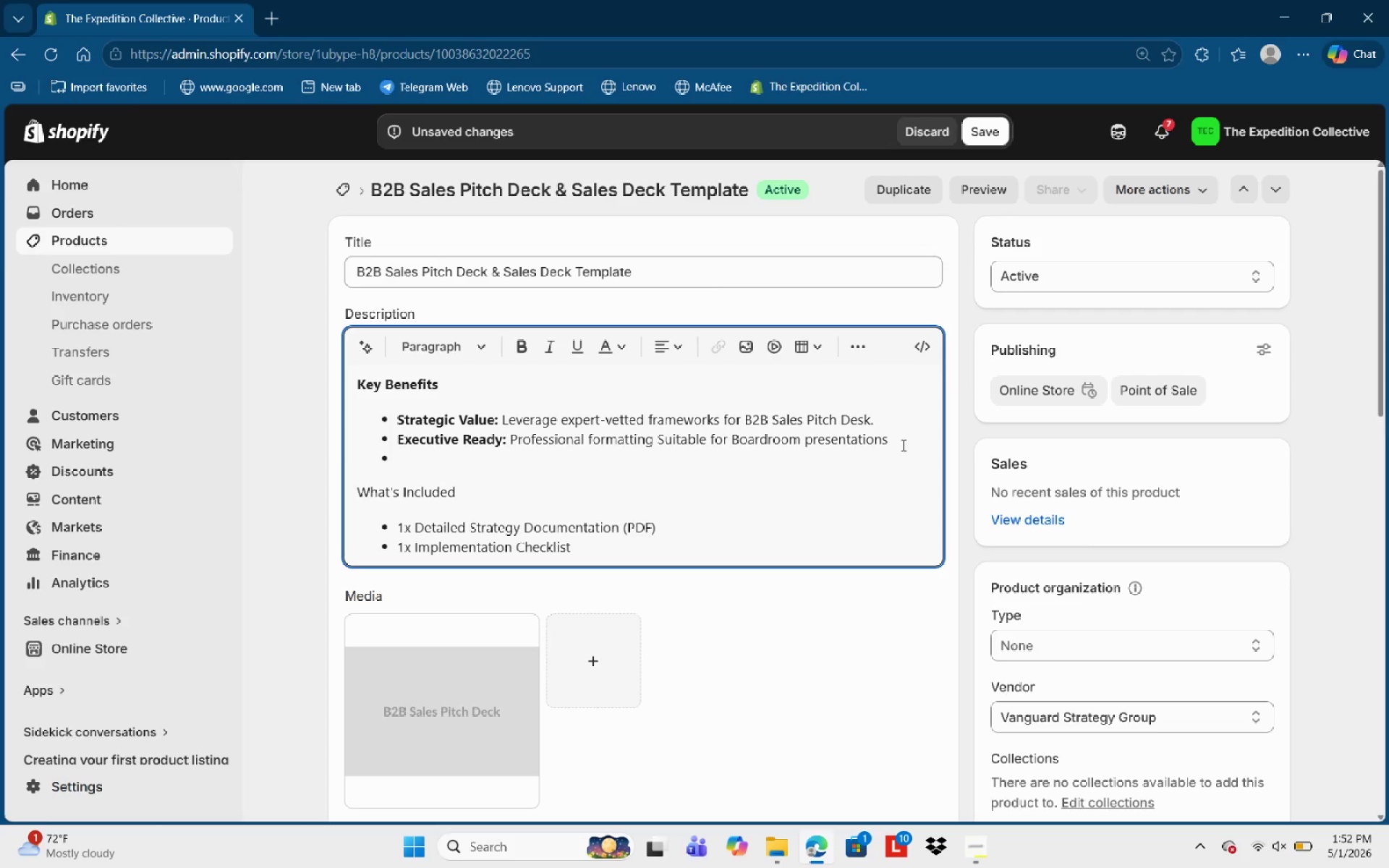 
key(Backspace)
 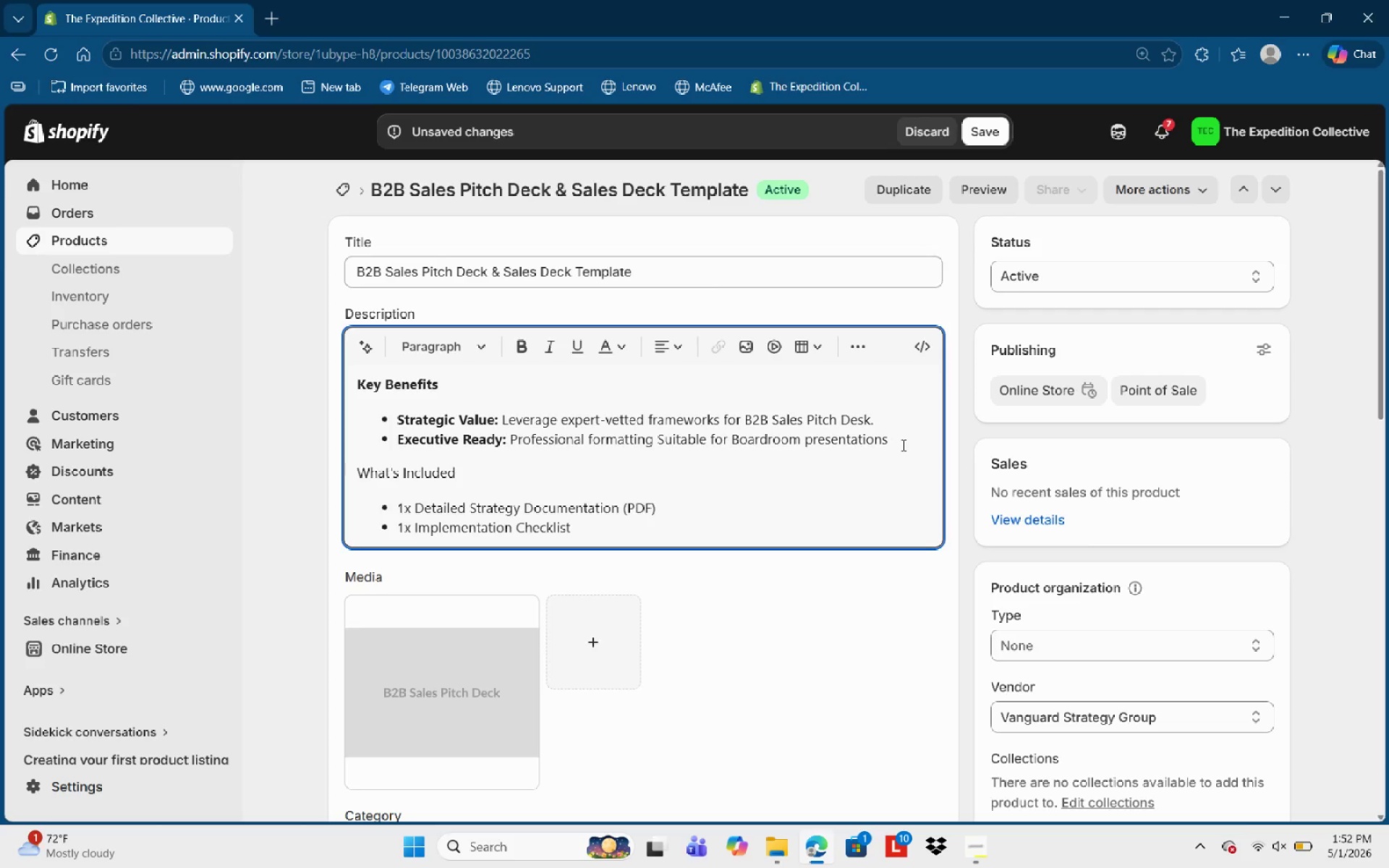 
key(NumpadDecimal)
 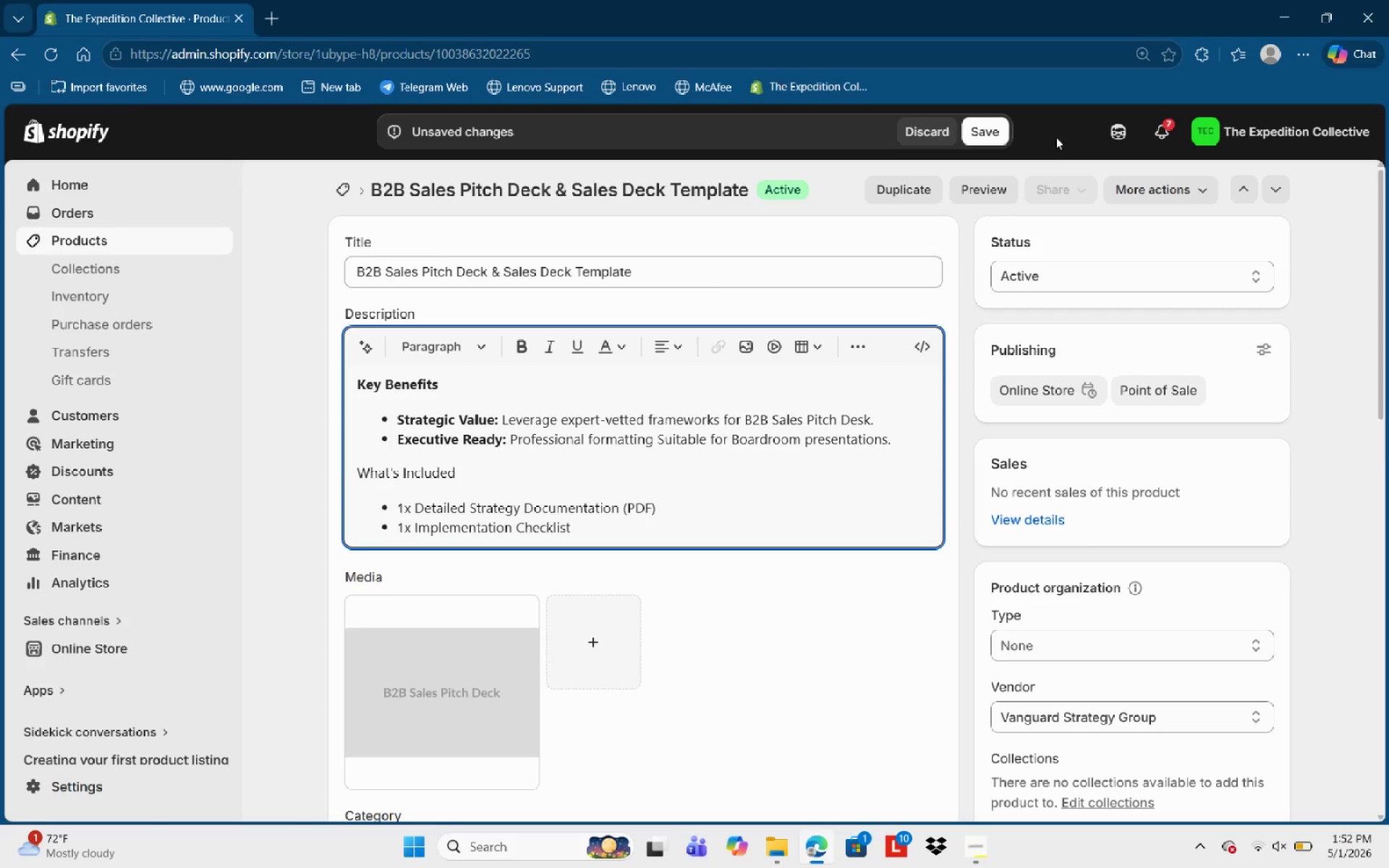 
left_click([985, 133])
 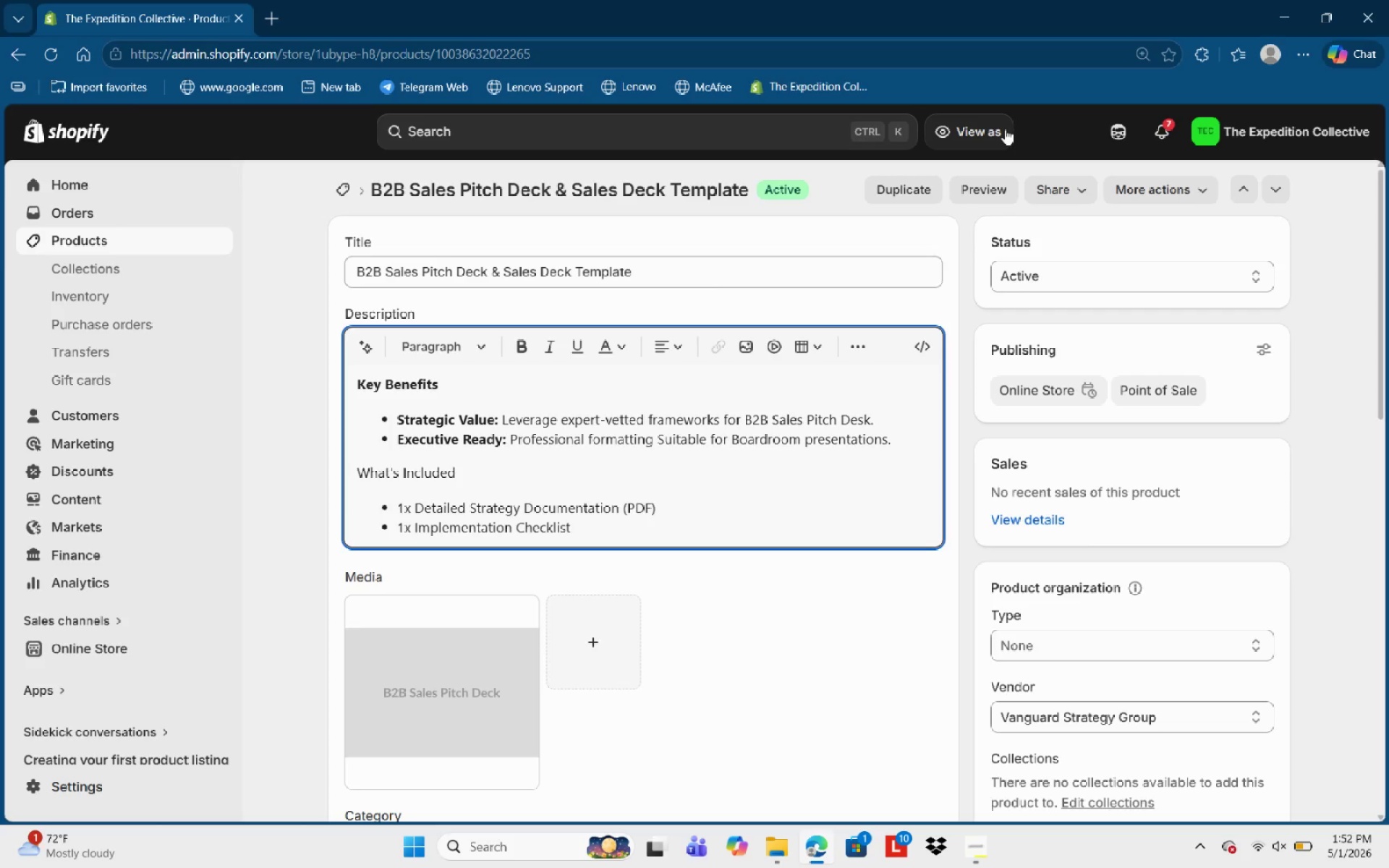 
wait(21.17)
 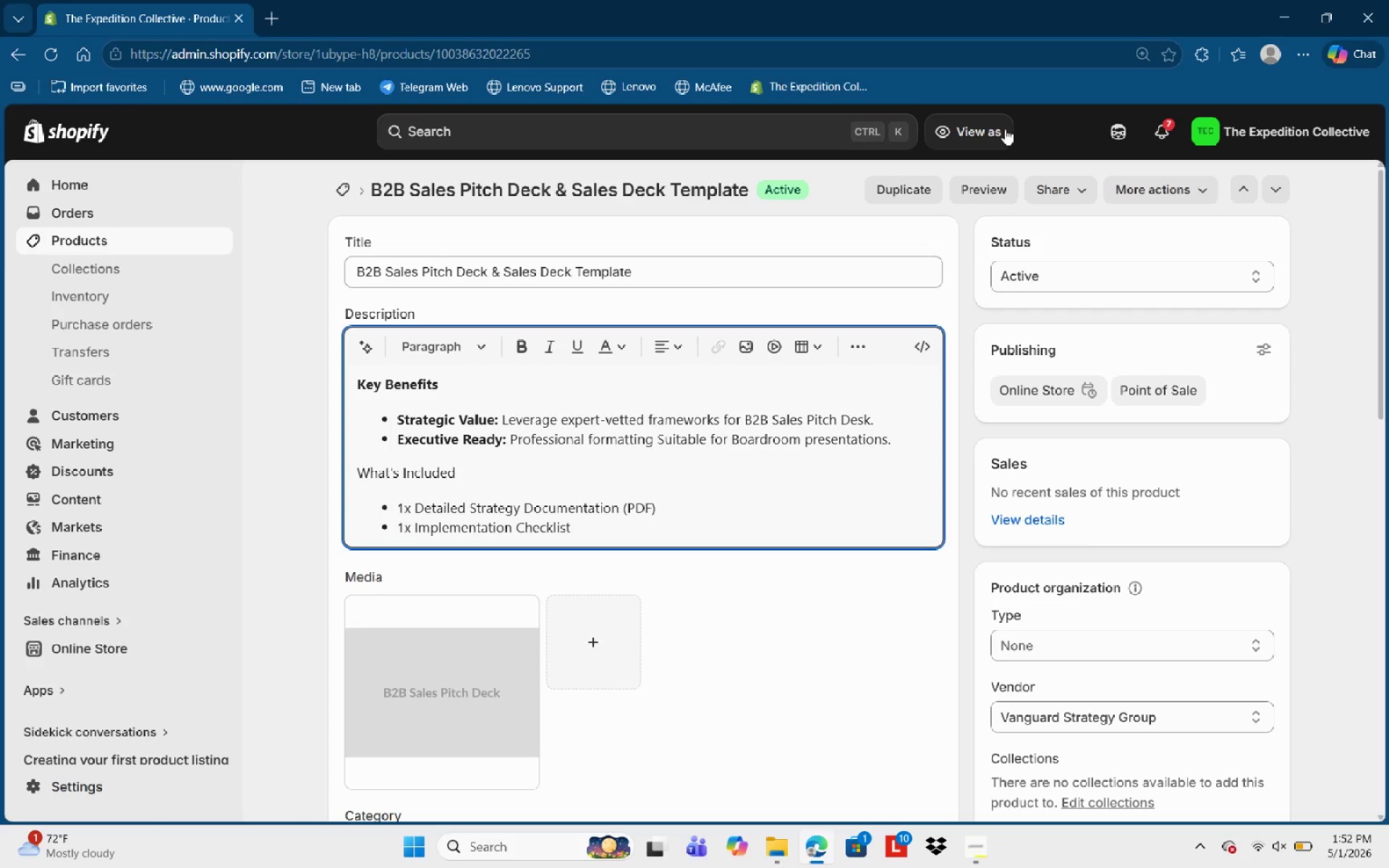 
left_click([115, 241])
 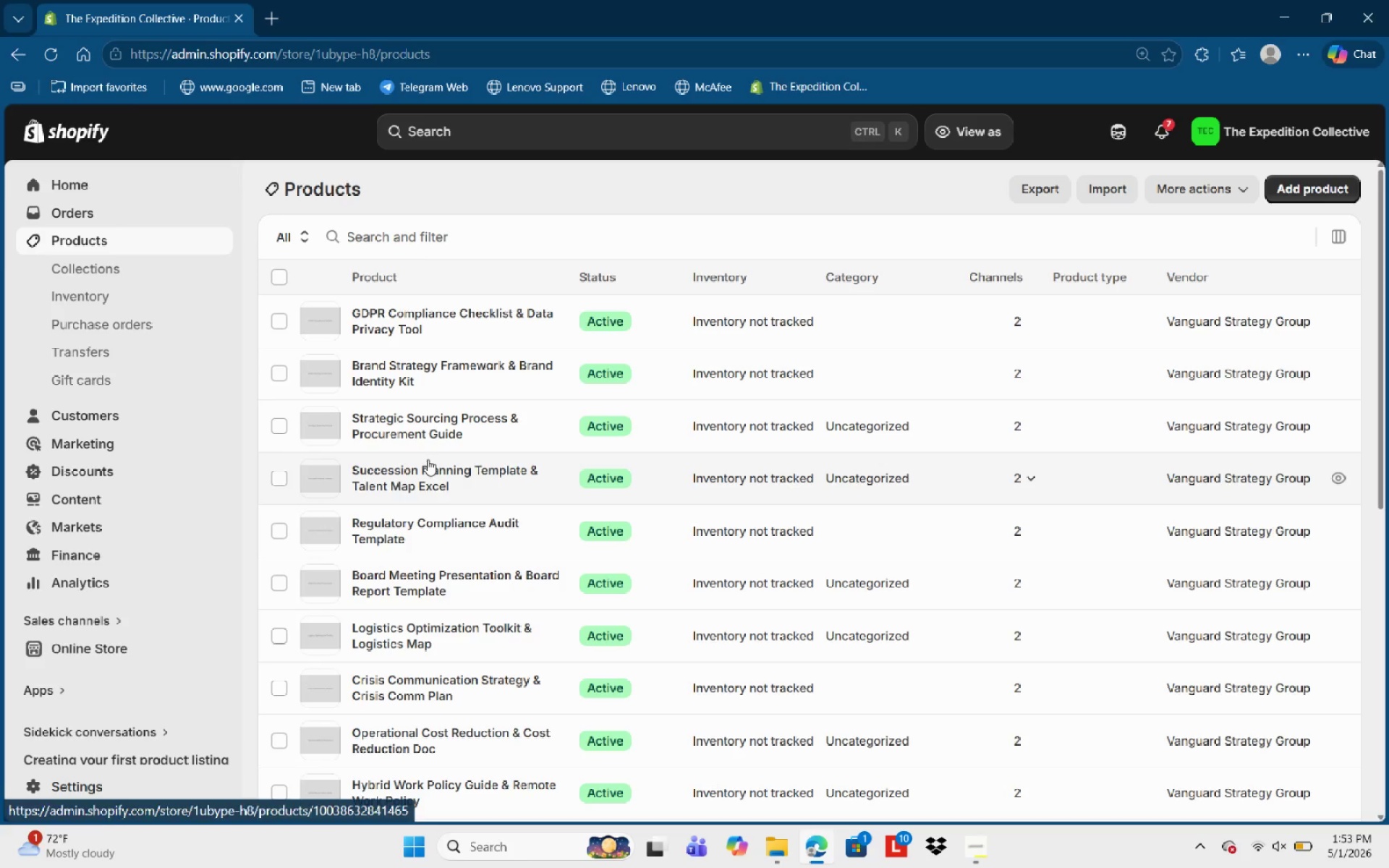 
scroll: coordinate [464, 527], scroll_direction: down, amount: 8.0
 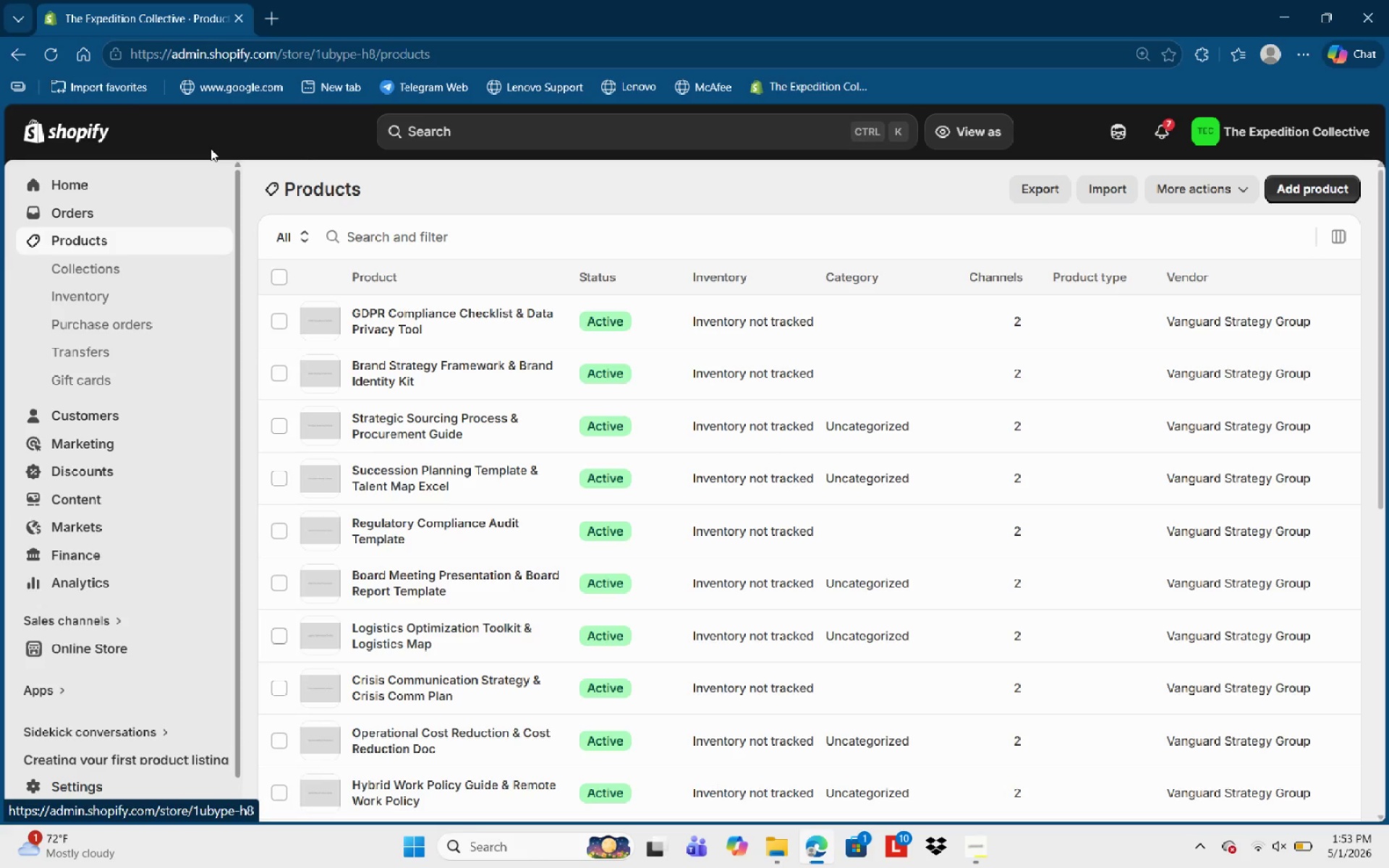 
wait(11.19)
 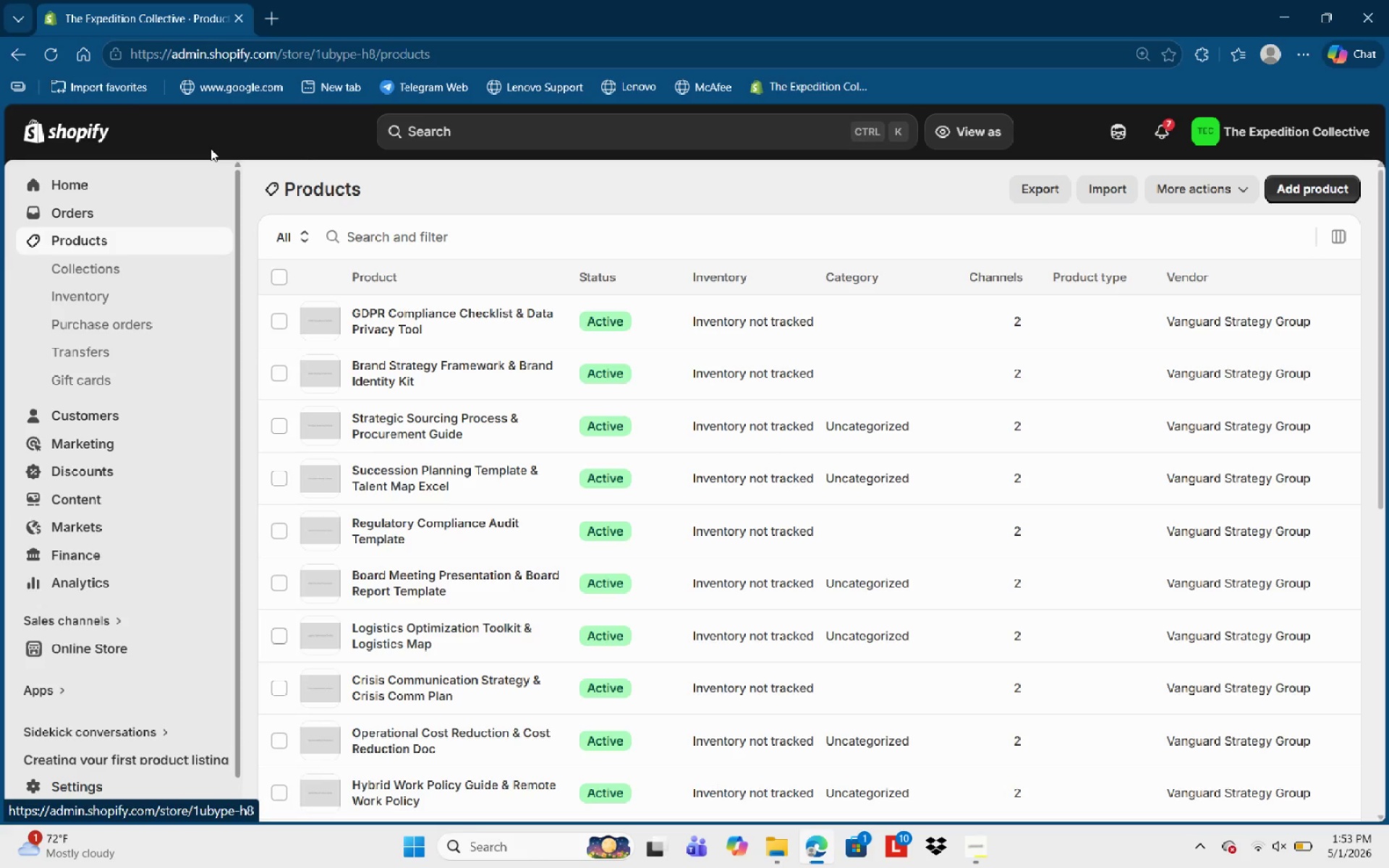 
left_click([436, 692])
 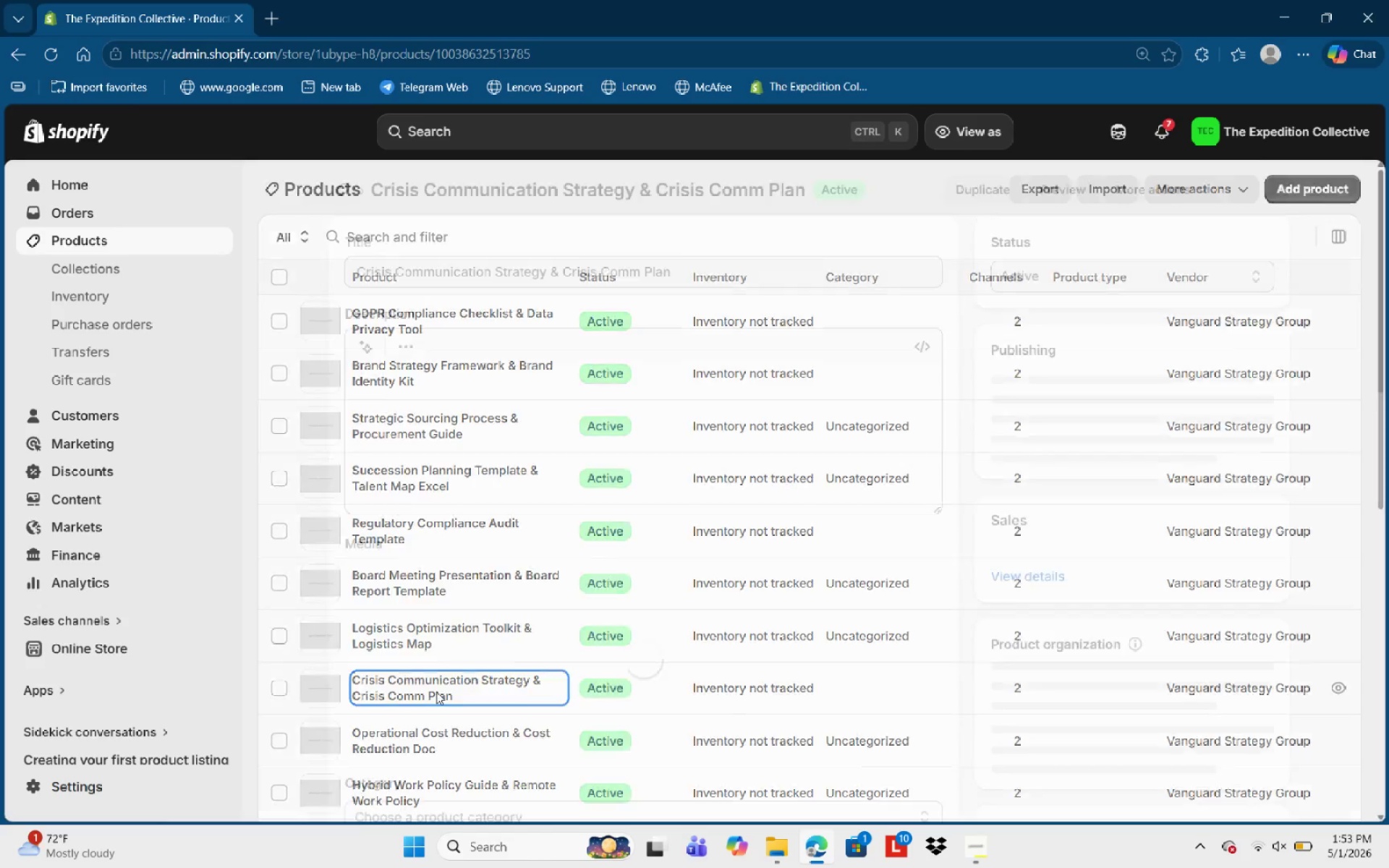 
hold_key(key=ShiftLeft, duration=0.45)
 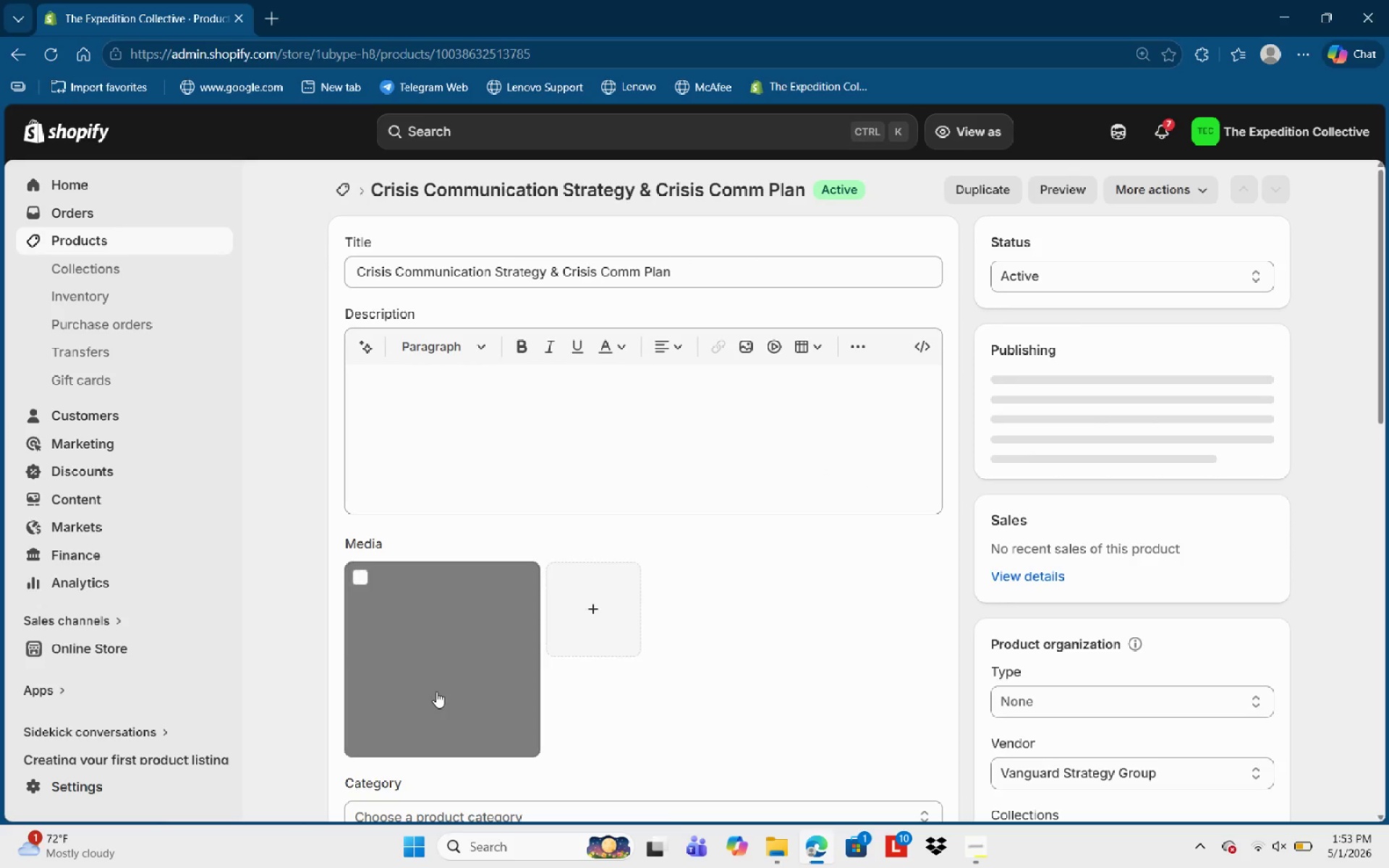 
hold_key(key=ShiftLeft, duration=0.78)
 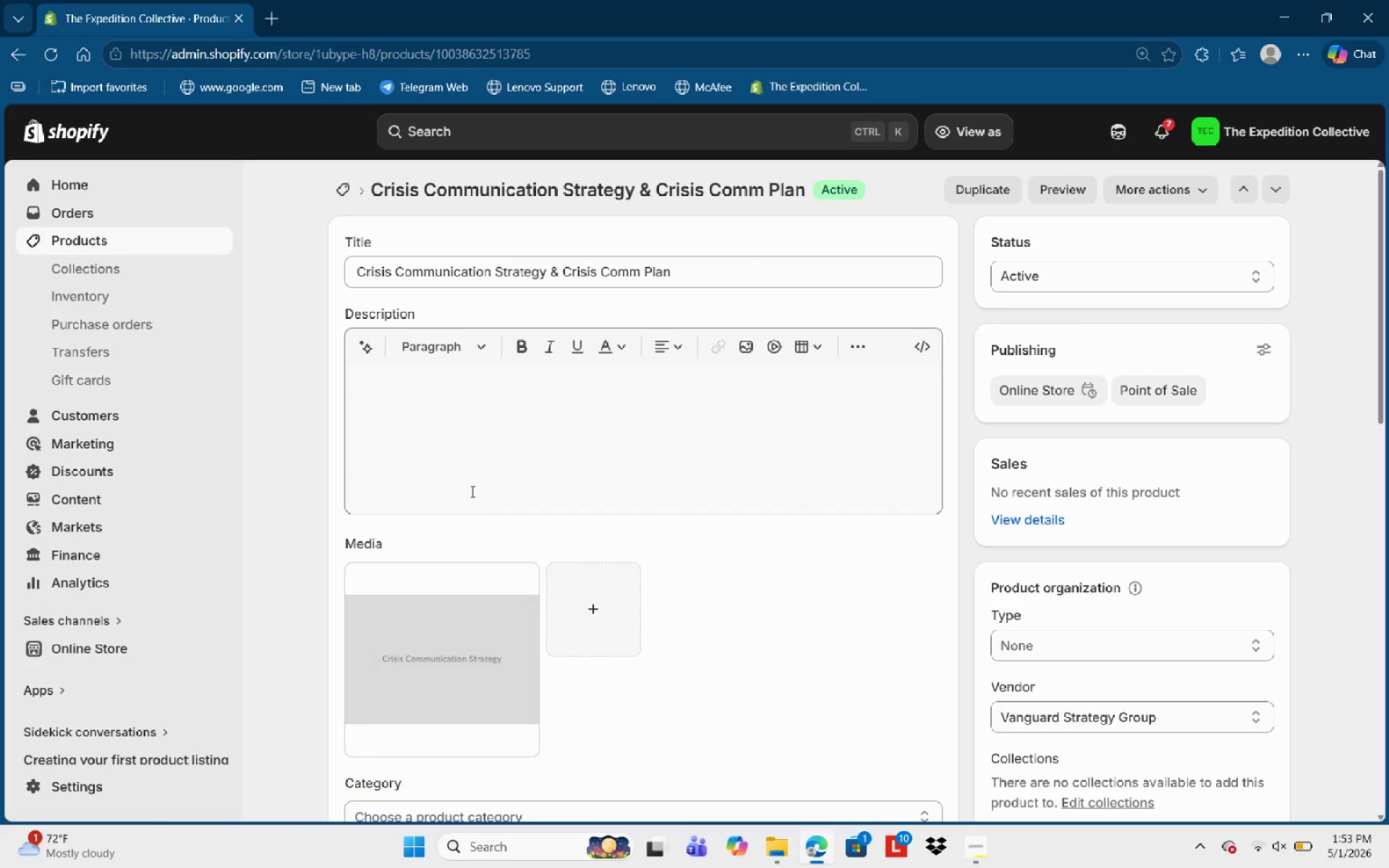 
left_click([471, 491])
 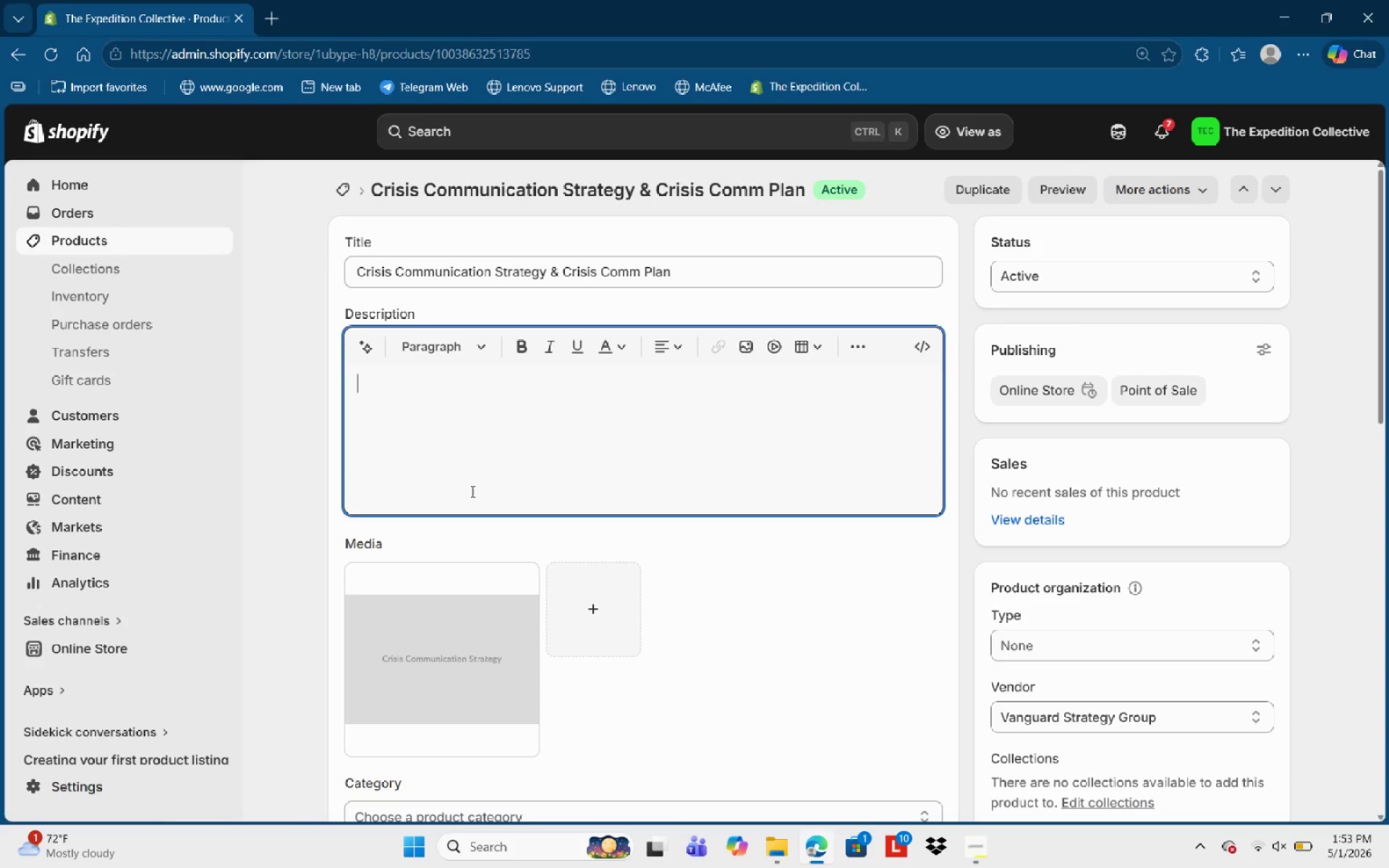 
type(Key Benefits)
 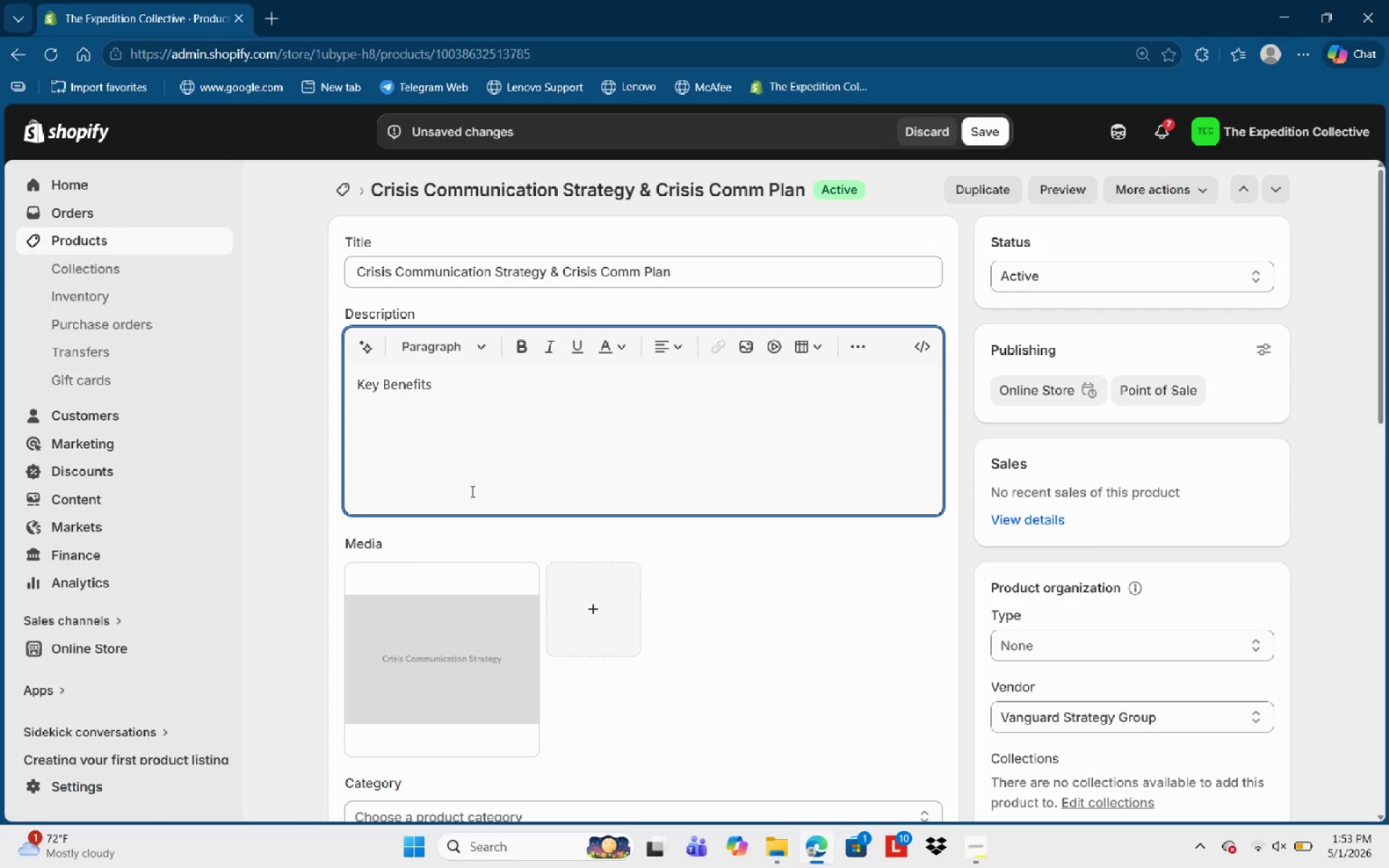 
key(Control+Shift+ArrowLeft)
 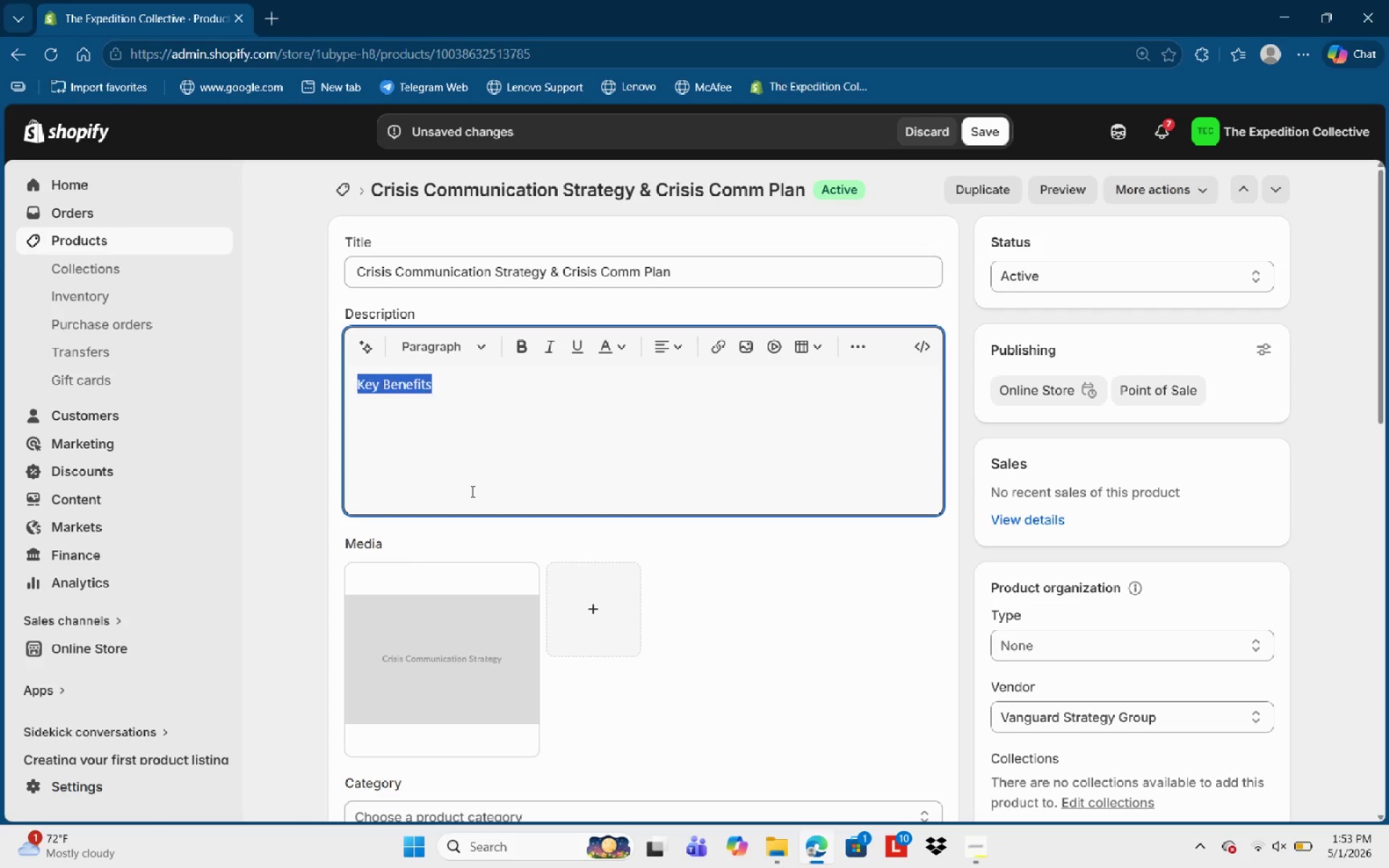 
key(Control+Shift+ArrowLeft)
 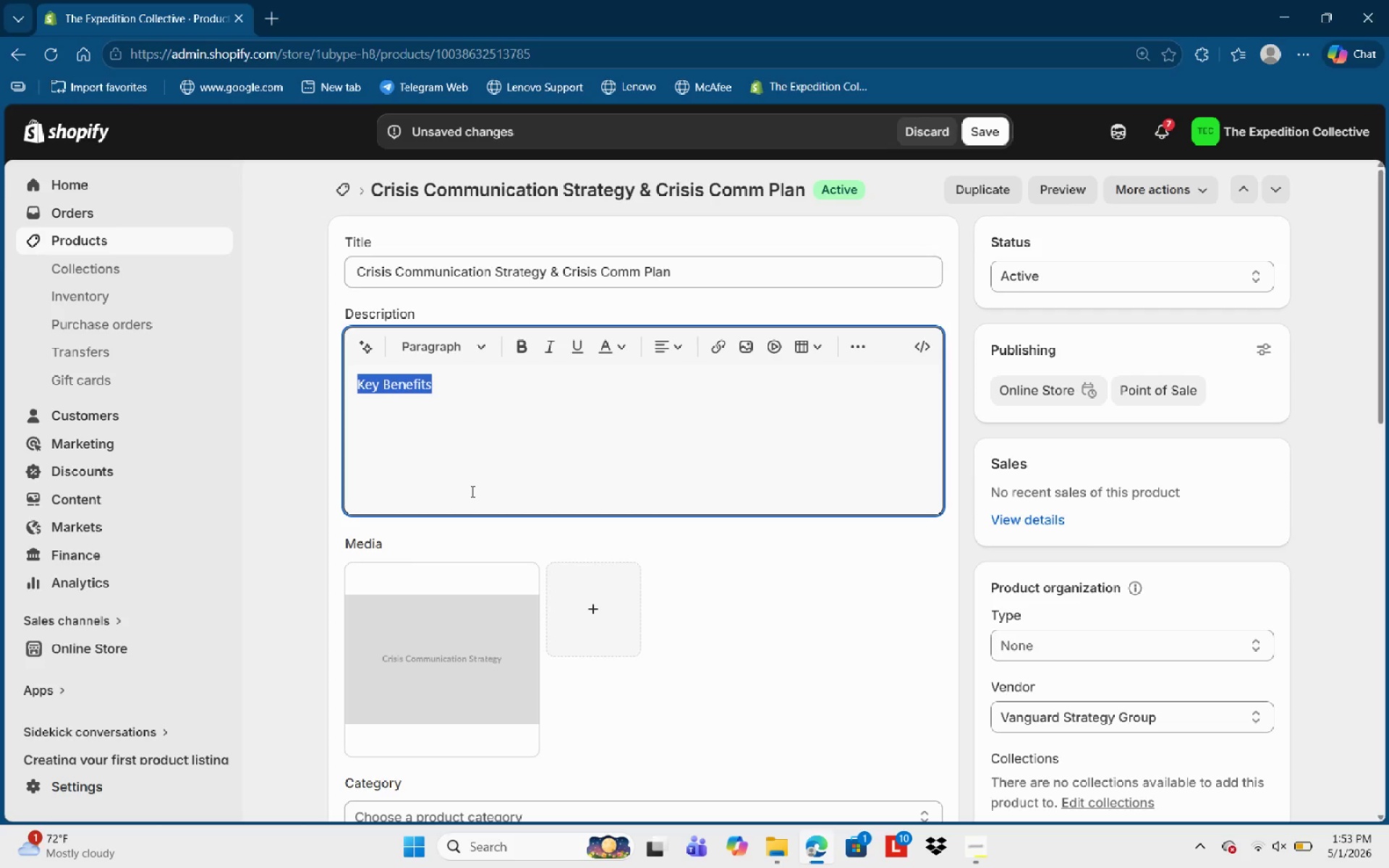 
key(Control+B)
 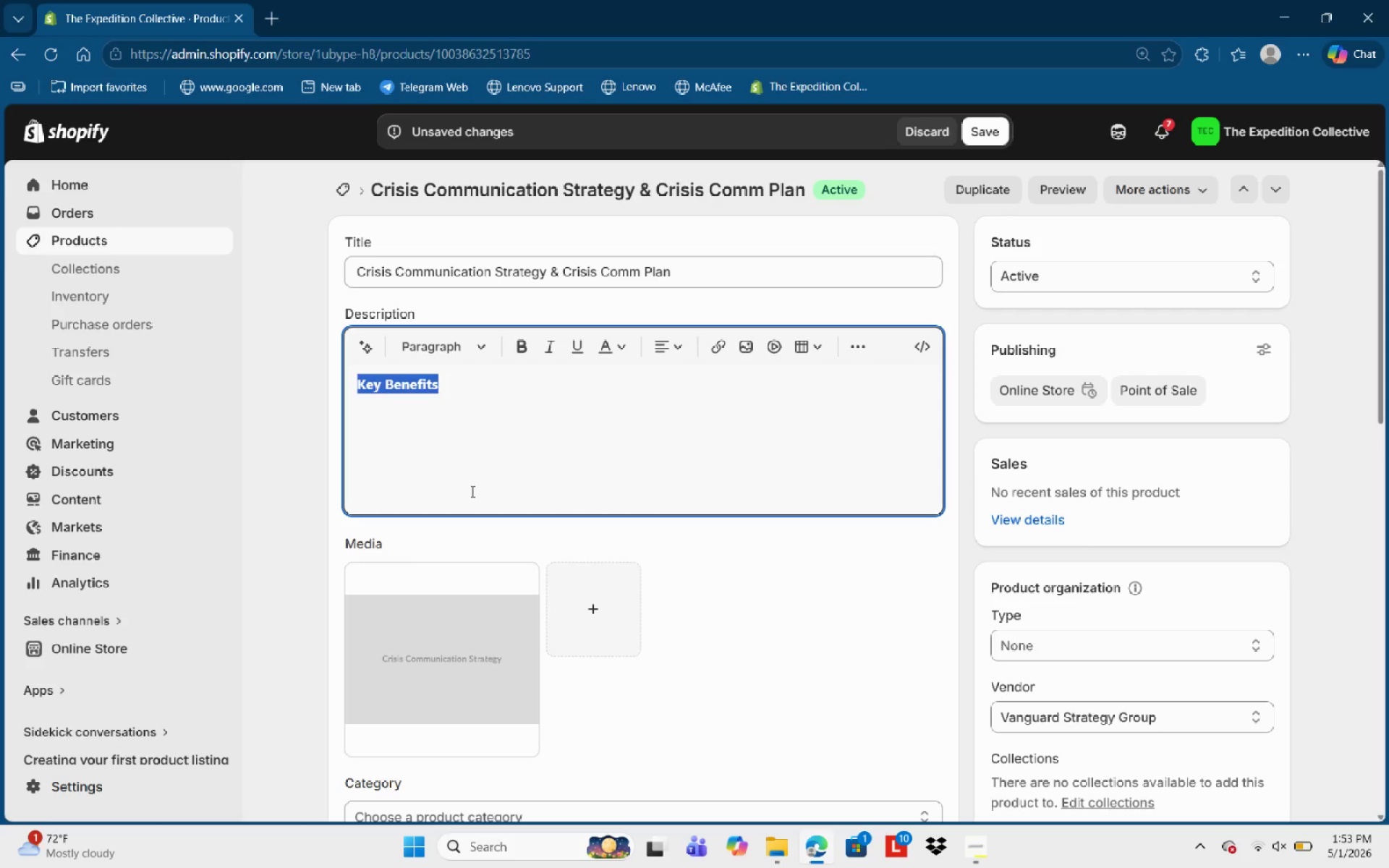 
key(ArrowRight)
 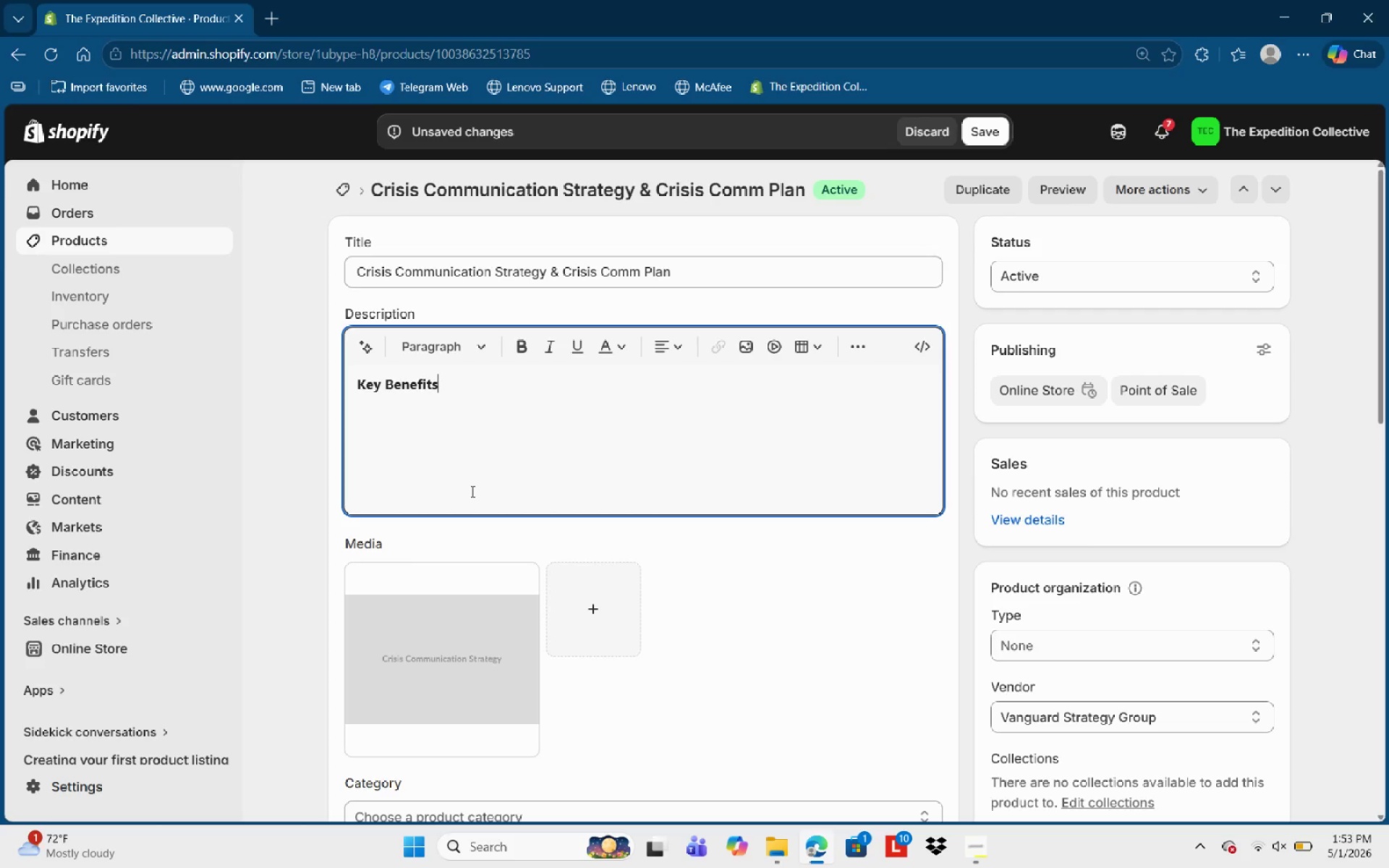 
key(Enter)
 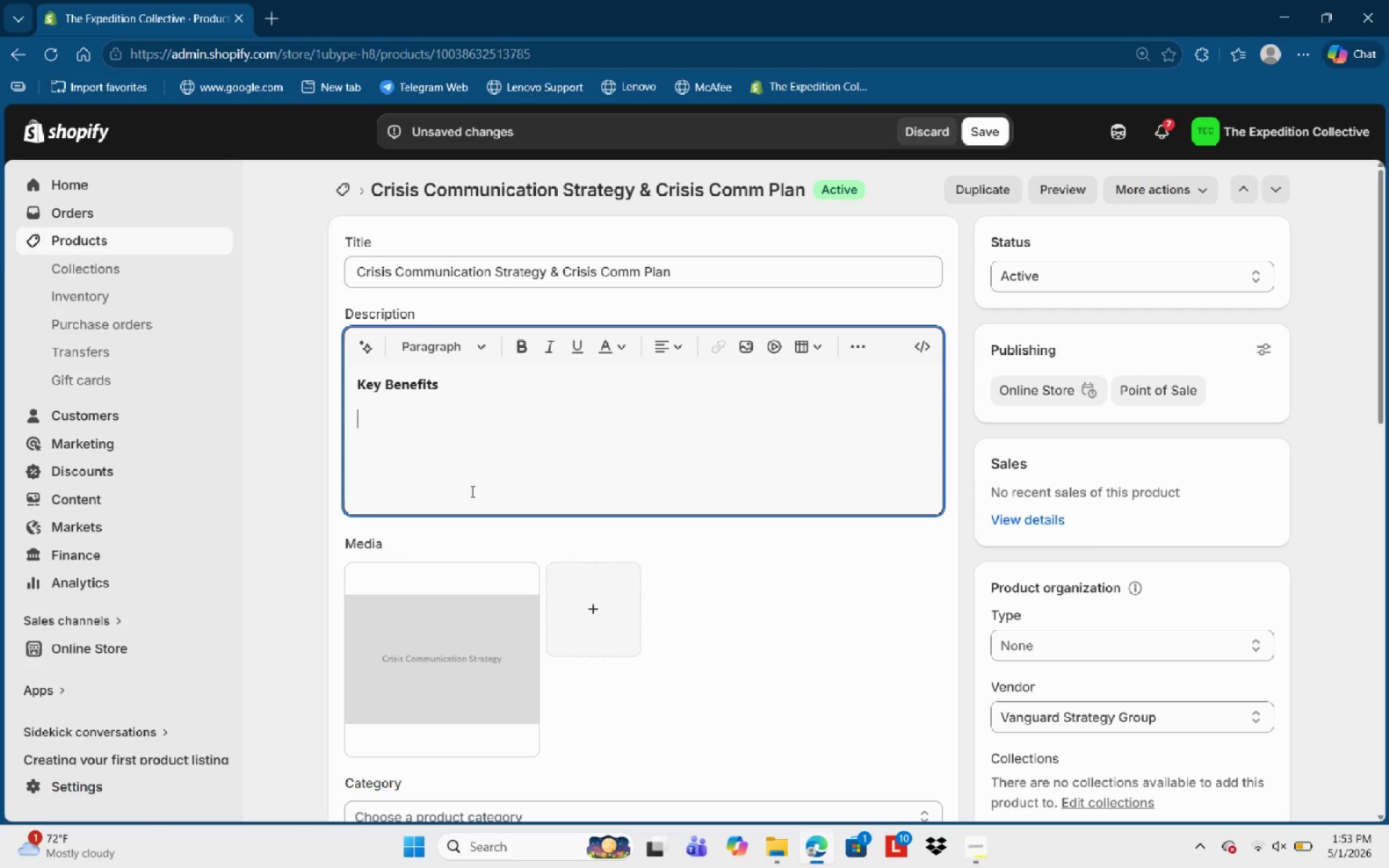 
type(- Strategix )
key(Backspace)
key(Backspace)
type(c Ca)
key(Backspace)
key(Backspace)
type(Valye)
key(Backspace)
key(Backspace)
type(ye)
key(Backspace)
key(Backspace)
type(ue: L)
key(Backspace)
 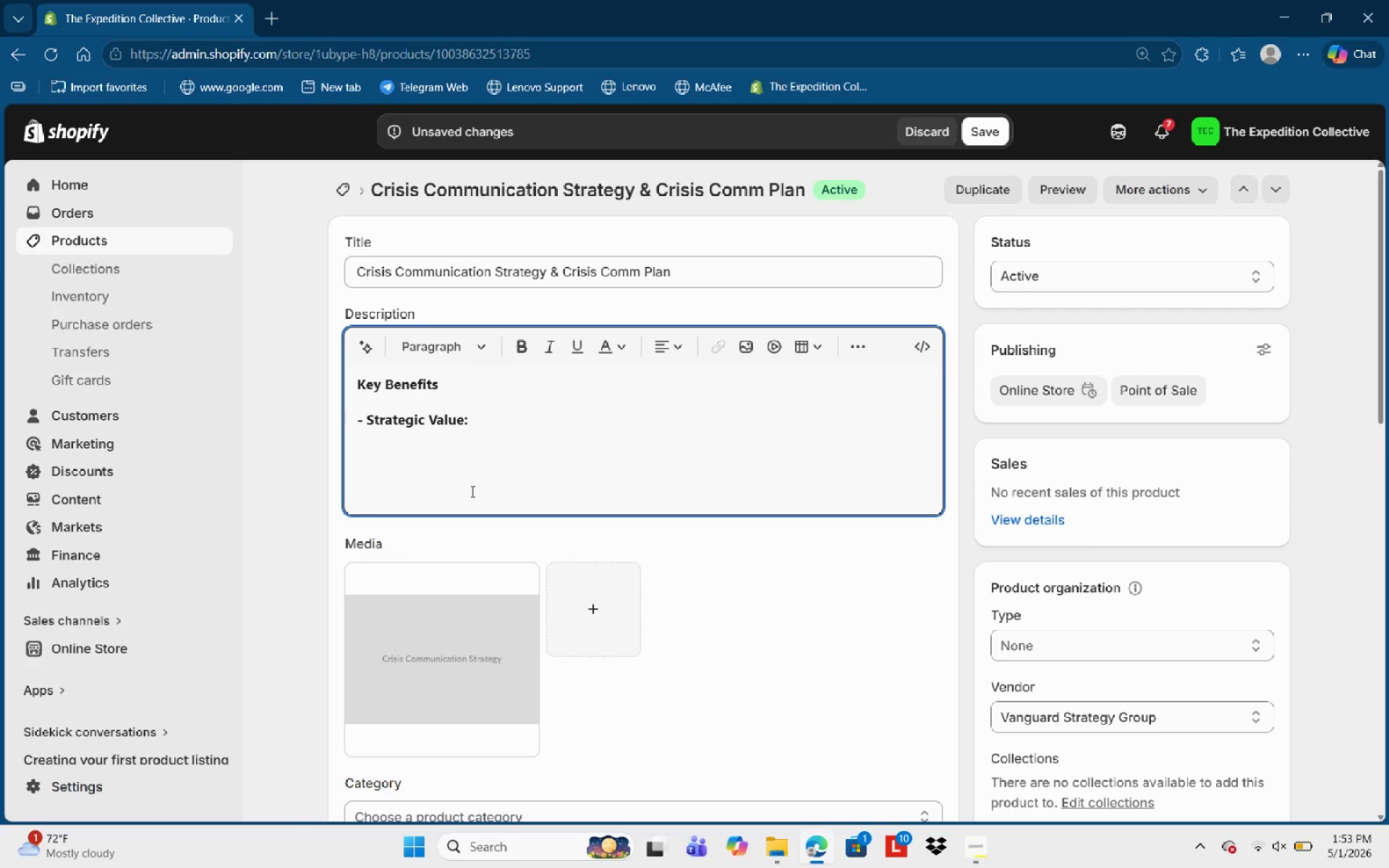 
key(Control+B)
 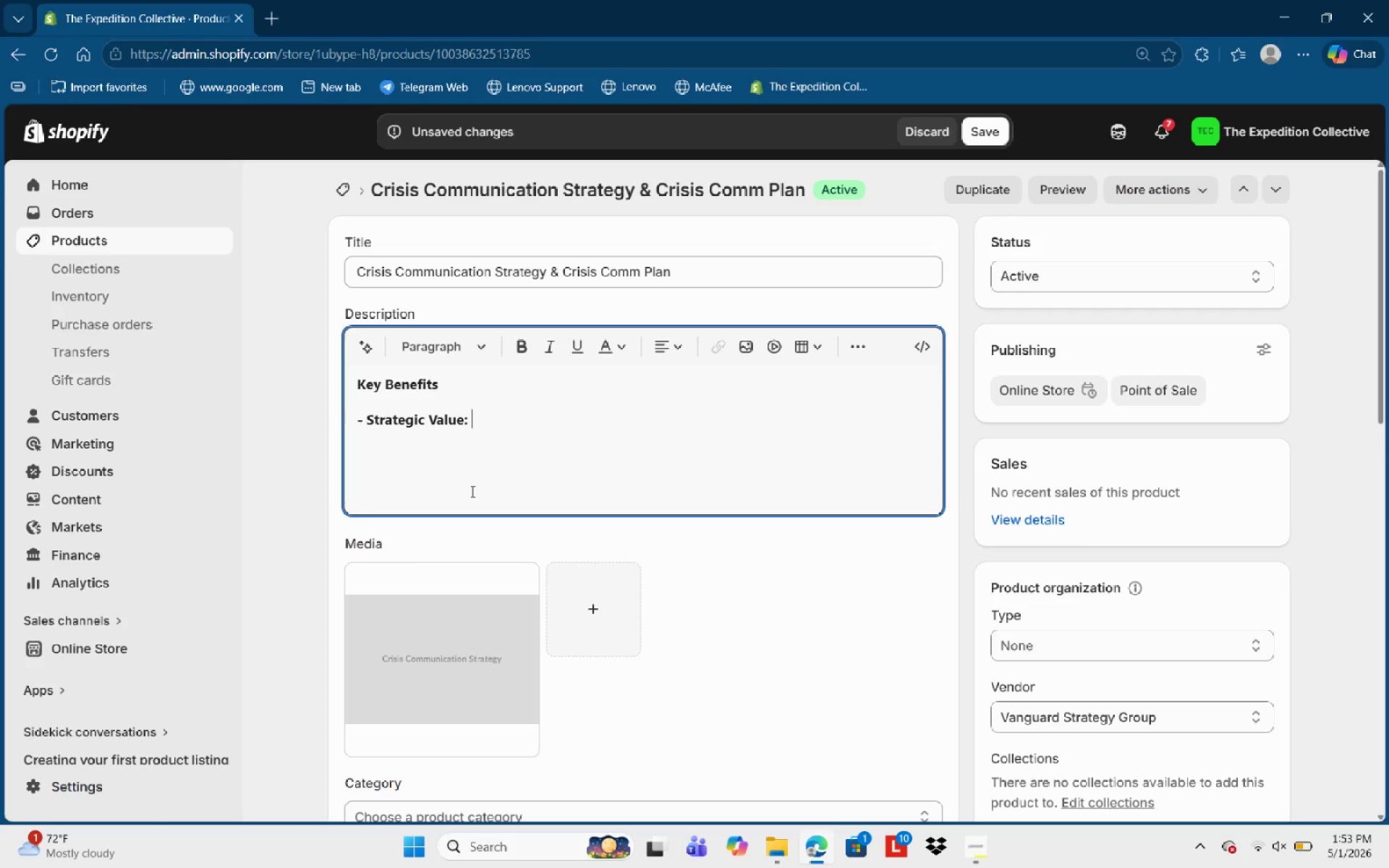 
type(LEve)
key(Backspace)
key(Backspace)
key(Backspace)
type(everage expert-vetted frameworksf )
key(Backspace)
key(Backspace)
type( for Crisis Communict)
key(Backspace)
type(ation Strategu)
key(Backspace)
type(y.)
 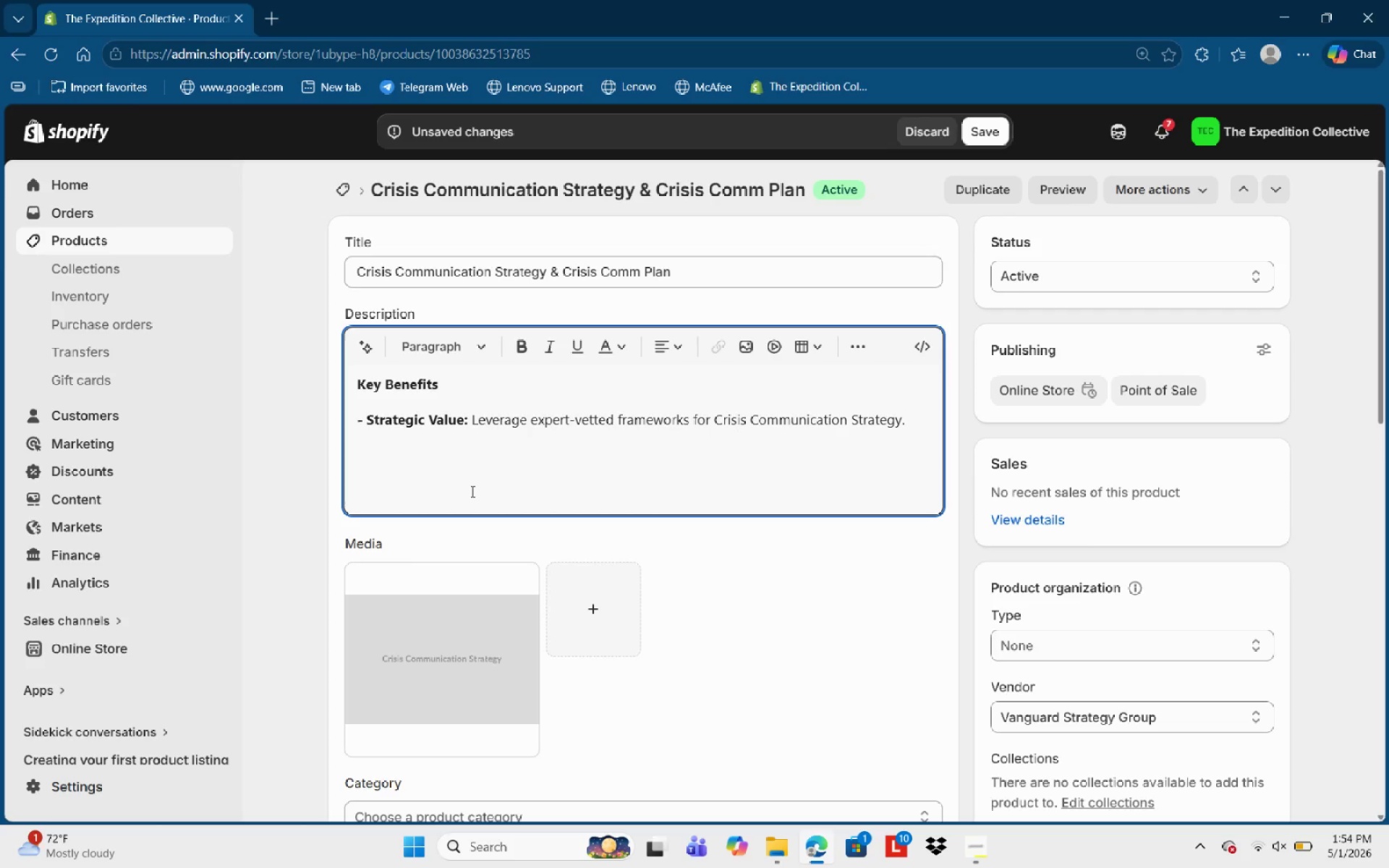 
key(Enter)
 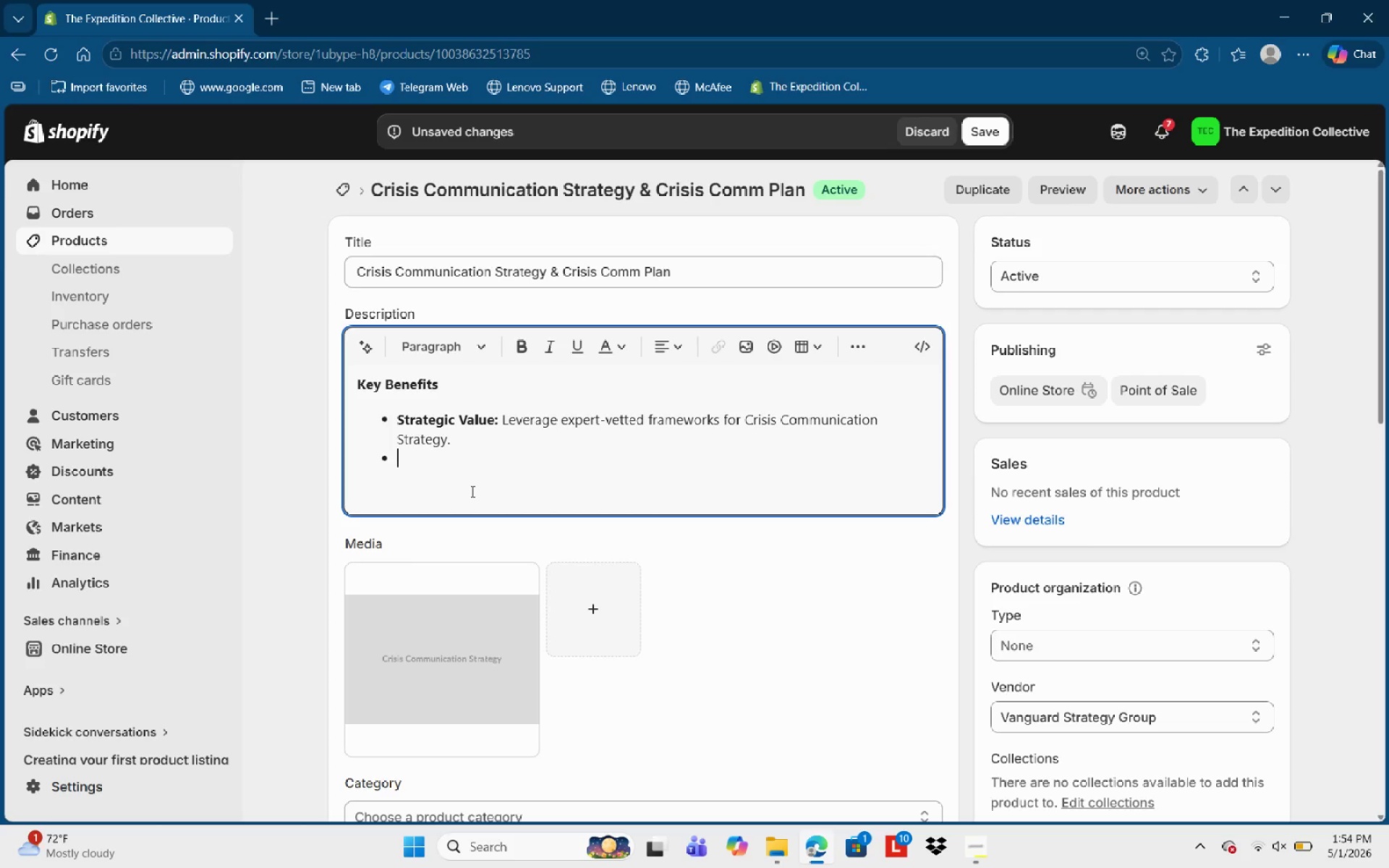 
type(Executive DR)
key(Backspace)
key(Backspace)
type(Ready:)
 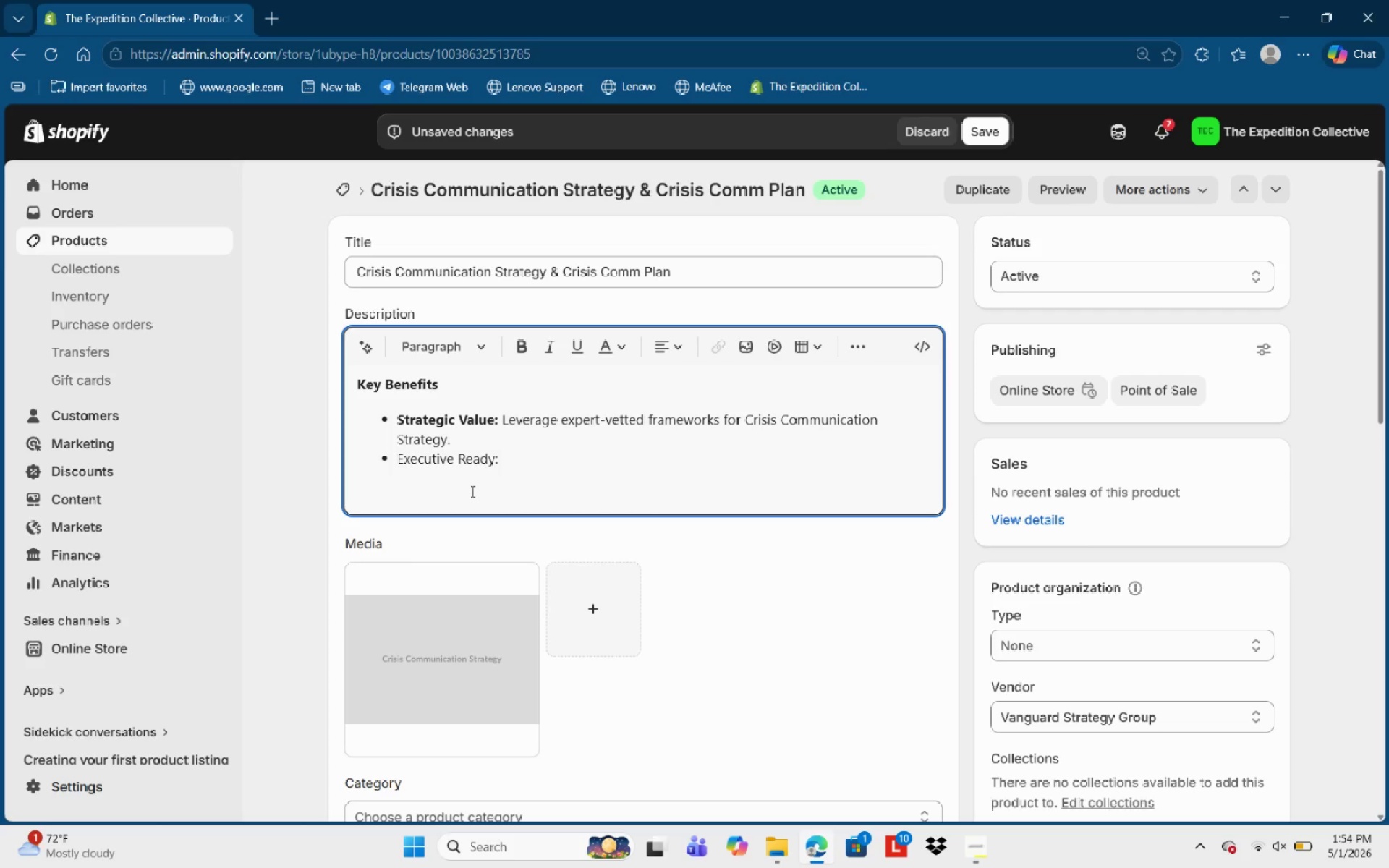 
key(Control+Shift+ArrowLeft)
 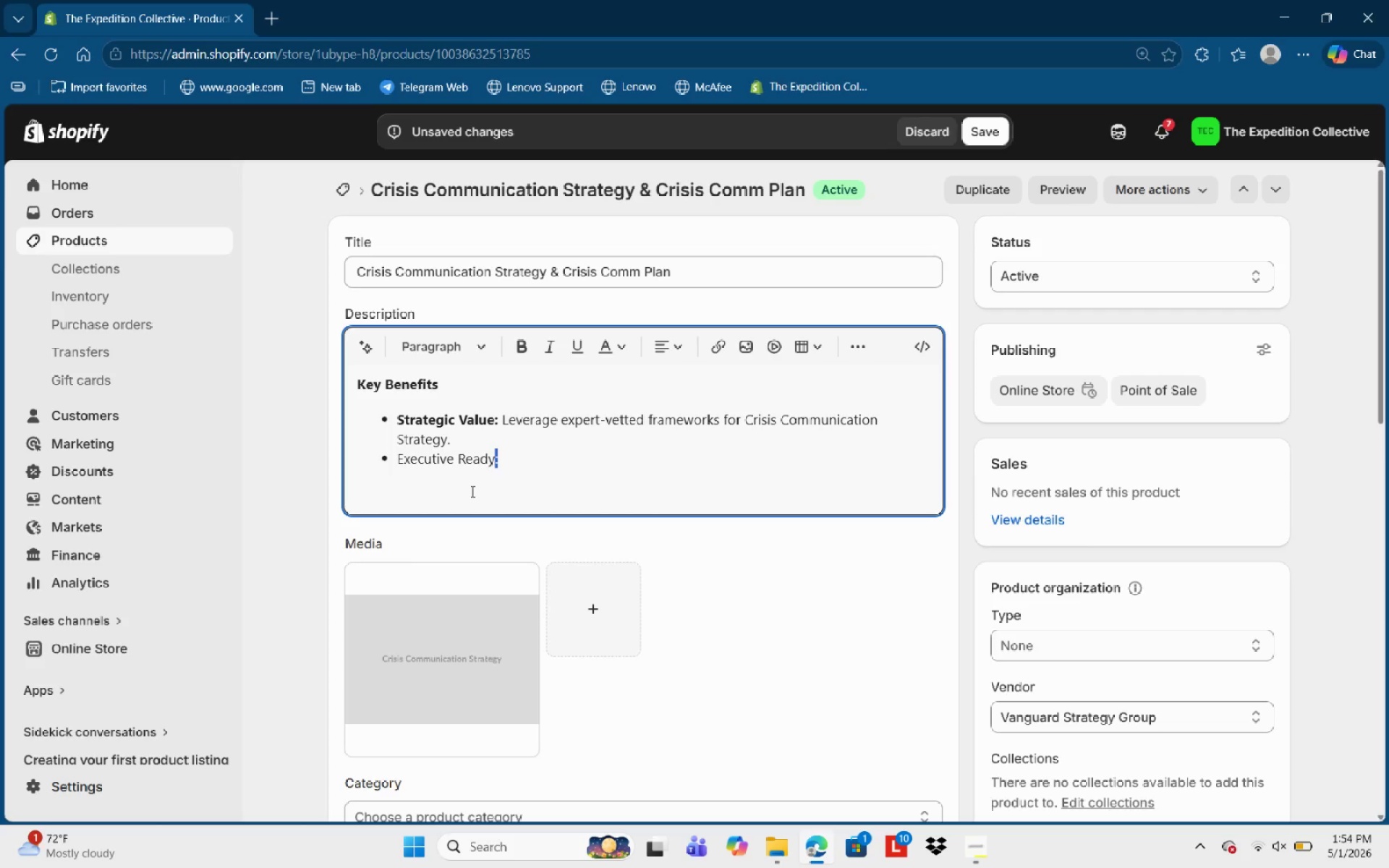 
key(Control+Shift+ArrowLeft)
 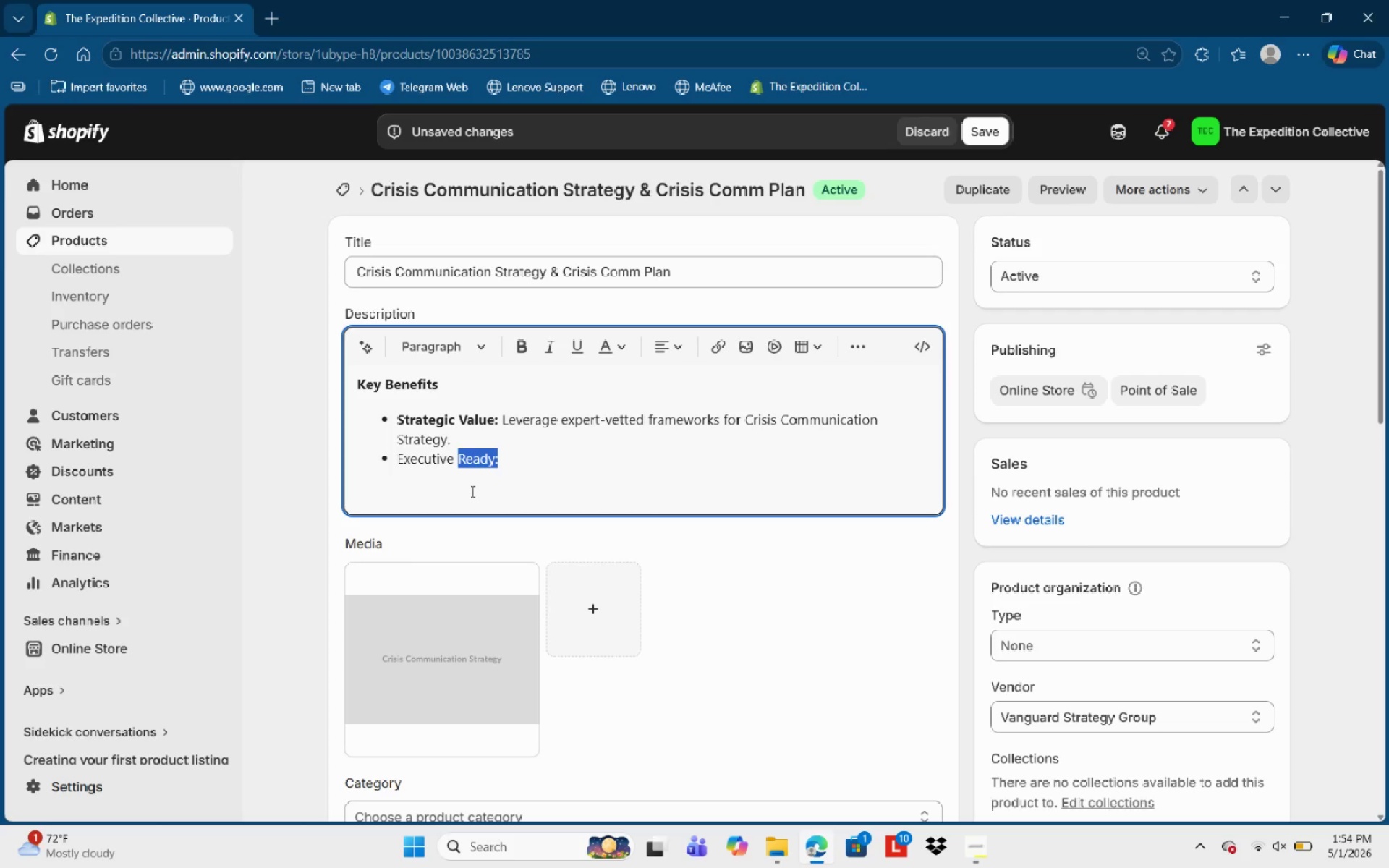 
key(Control+Shift+ArrowLeft)
 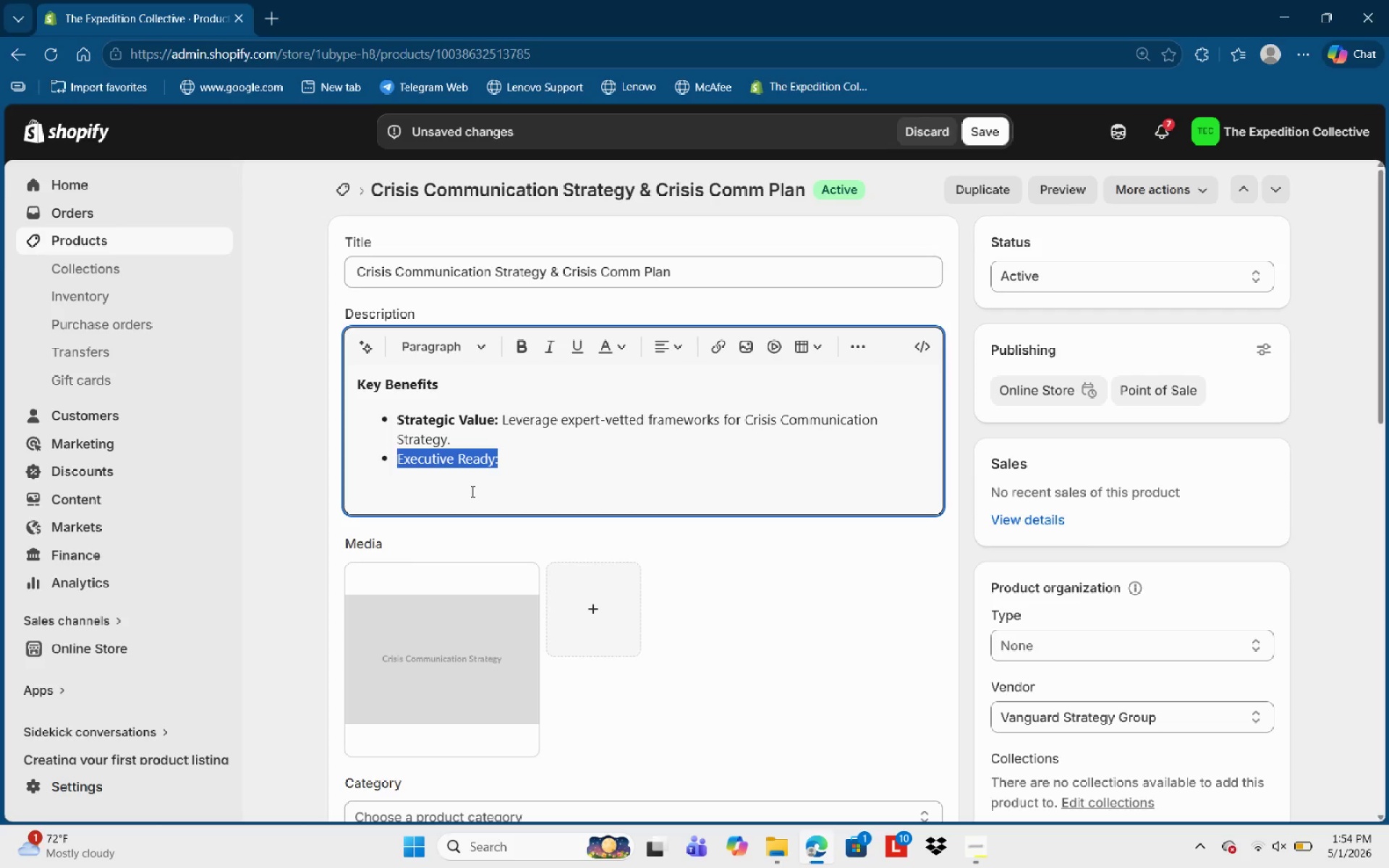 
key(Control+B)
 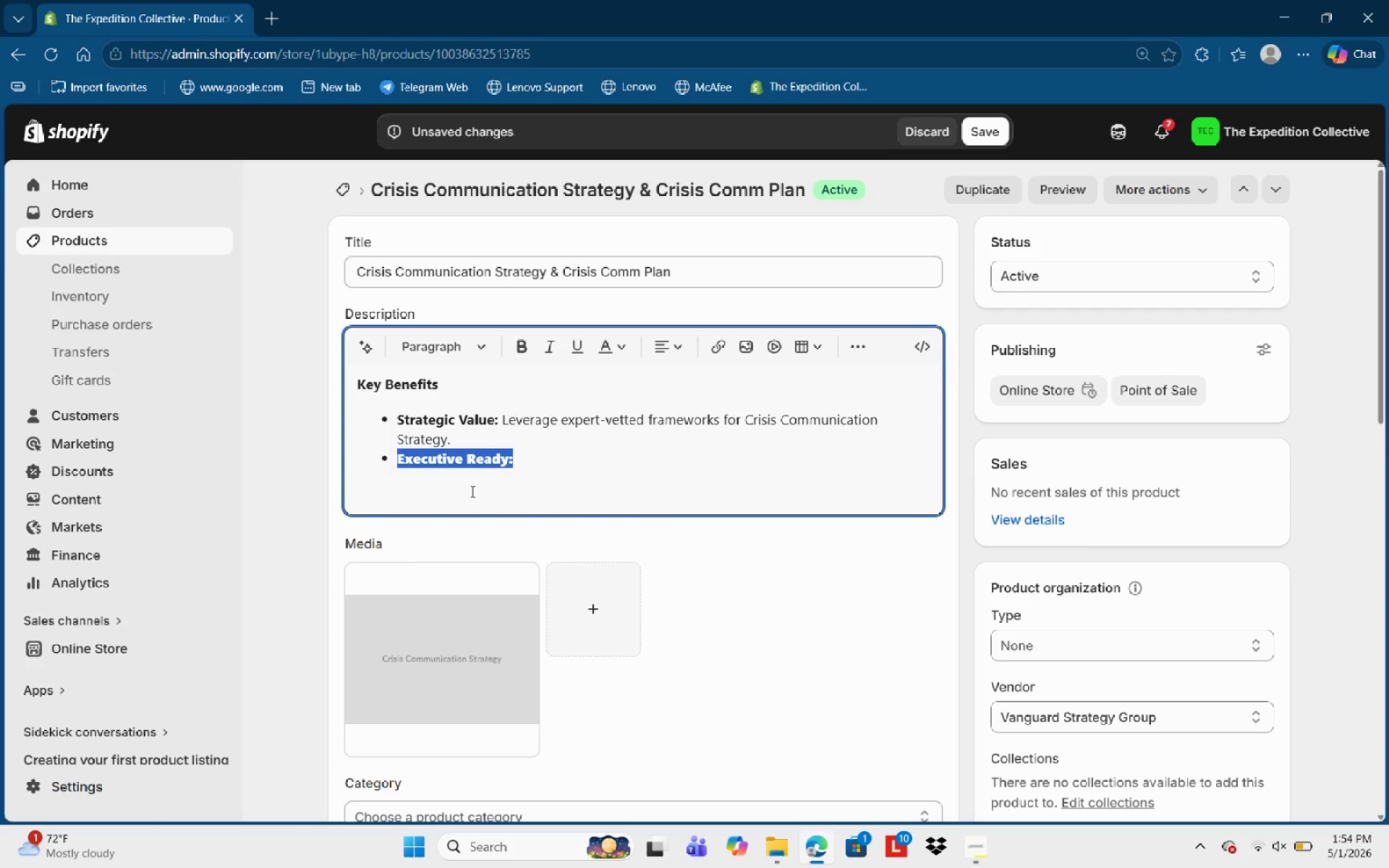 
key(ArrowRight)
 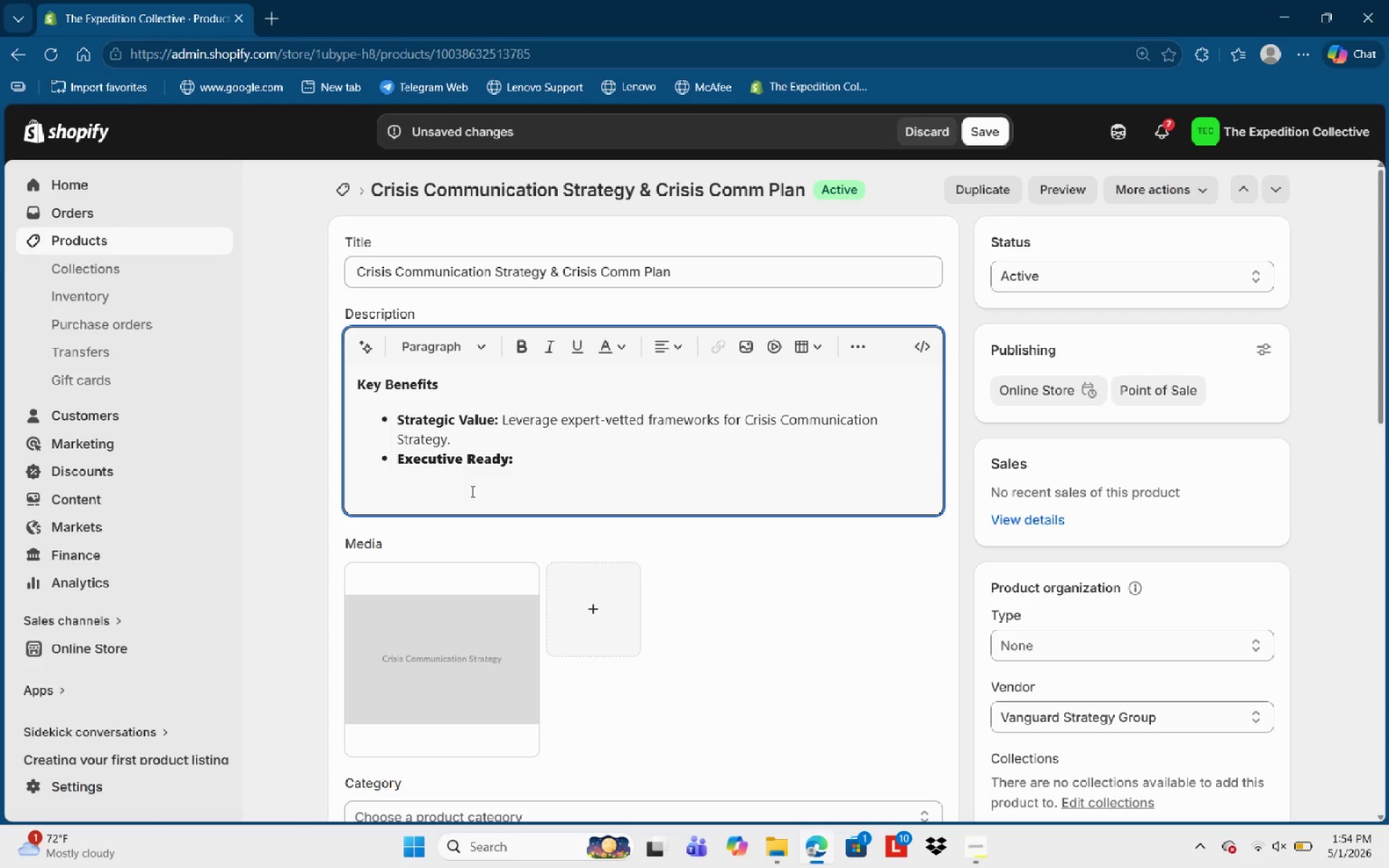 
key(Space)
 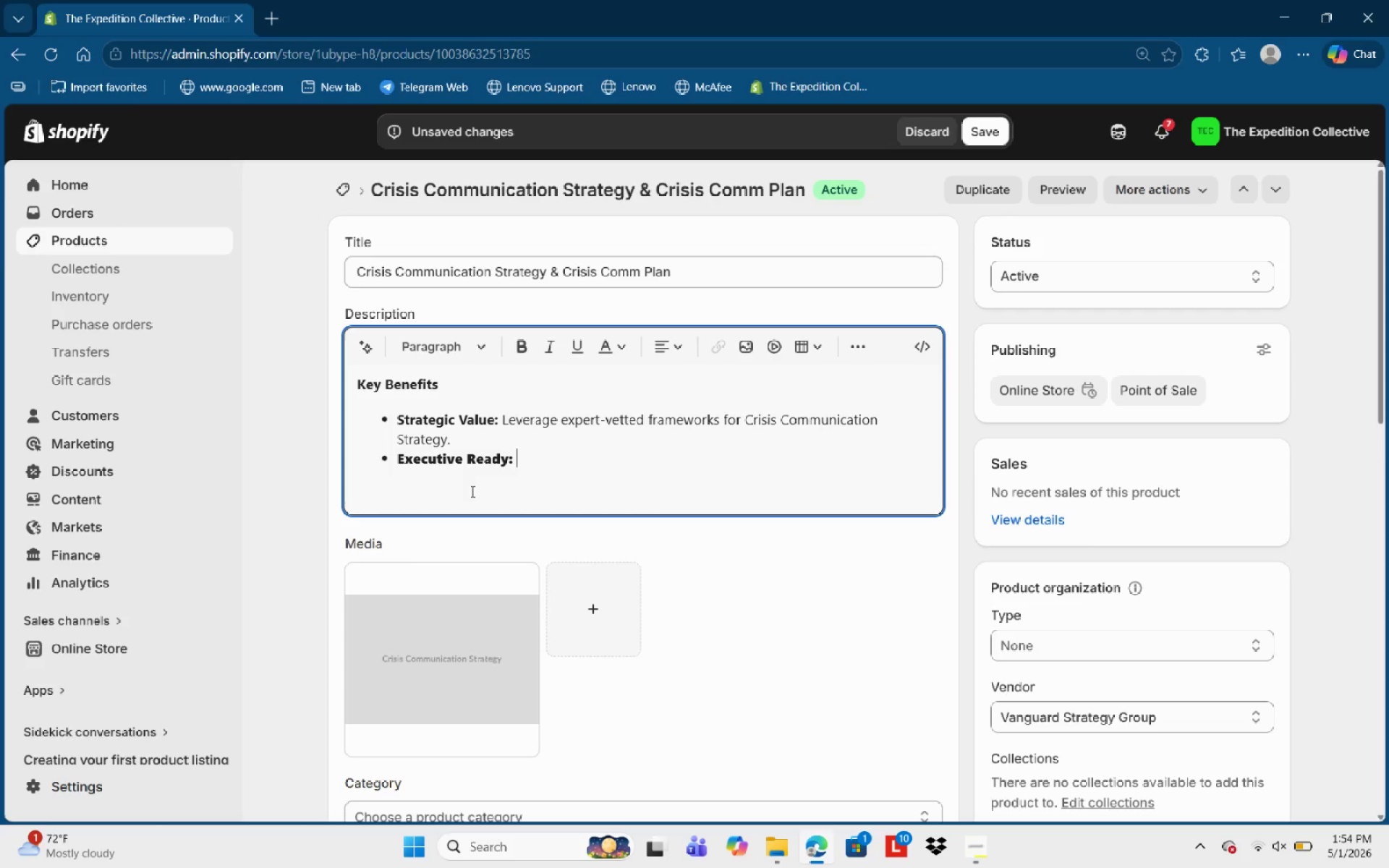 
key(Control+B)
 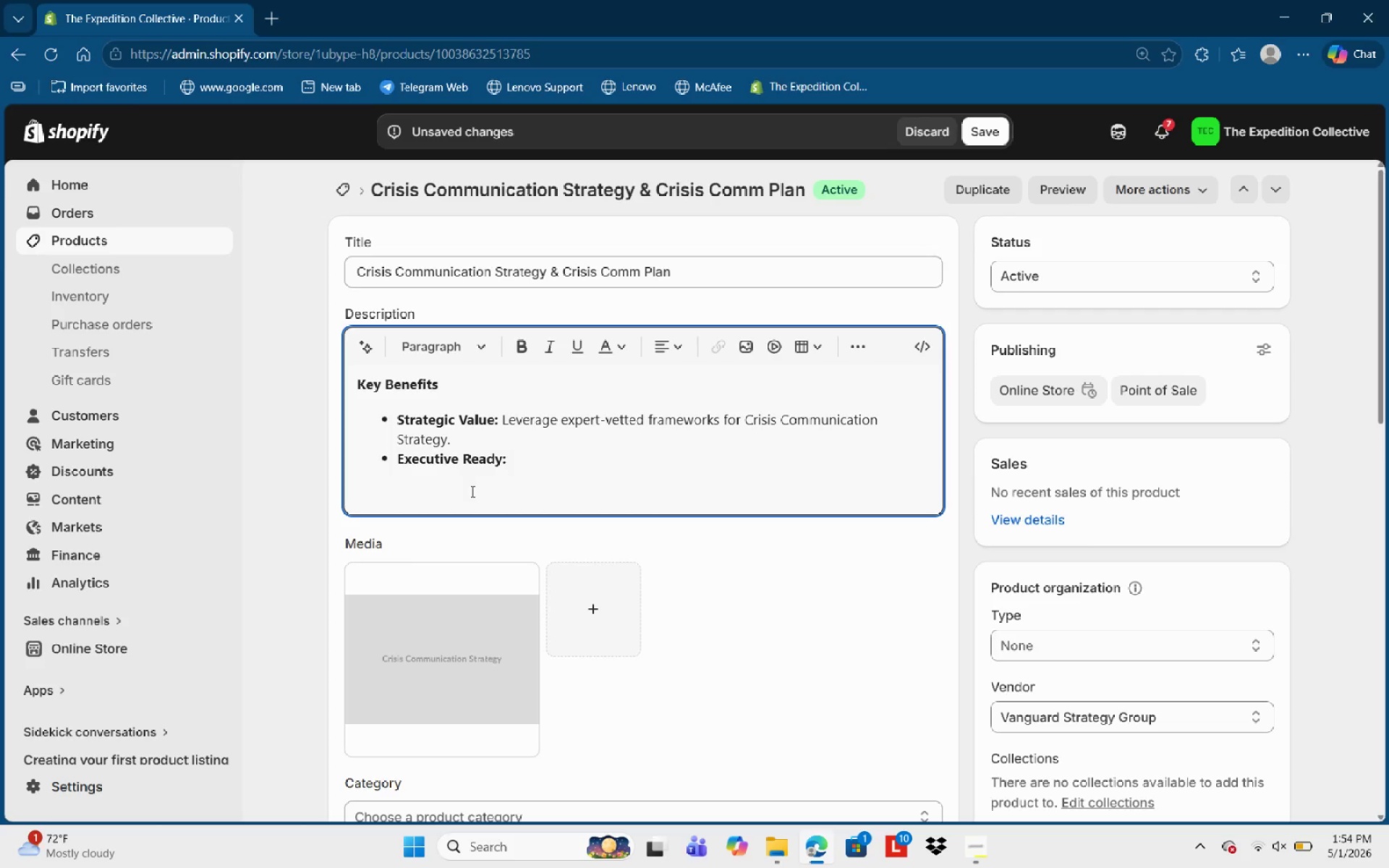 
type(Professioa)
key(Backspace)
type(nal Fr)
key(Backspace)
type(otma)
key(Backspace)
key(Backspace)
key(Backspace)
type(rmay)
key(Backspace)
 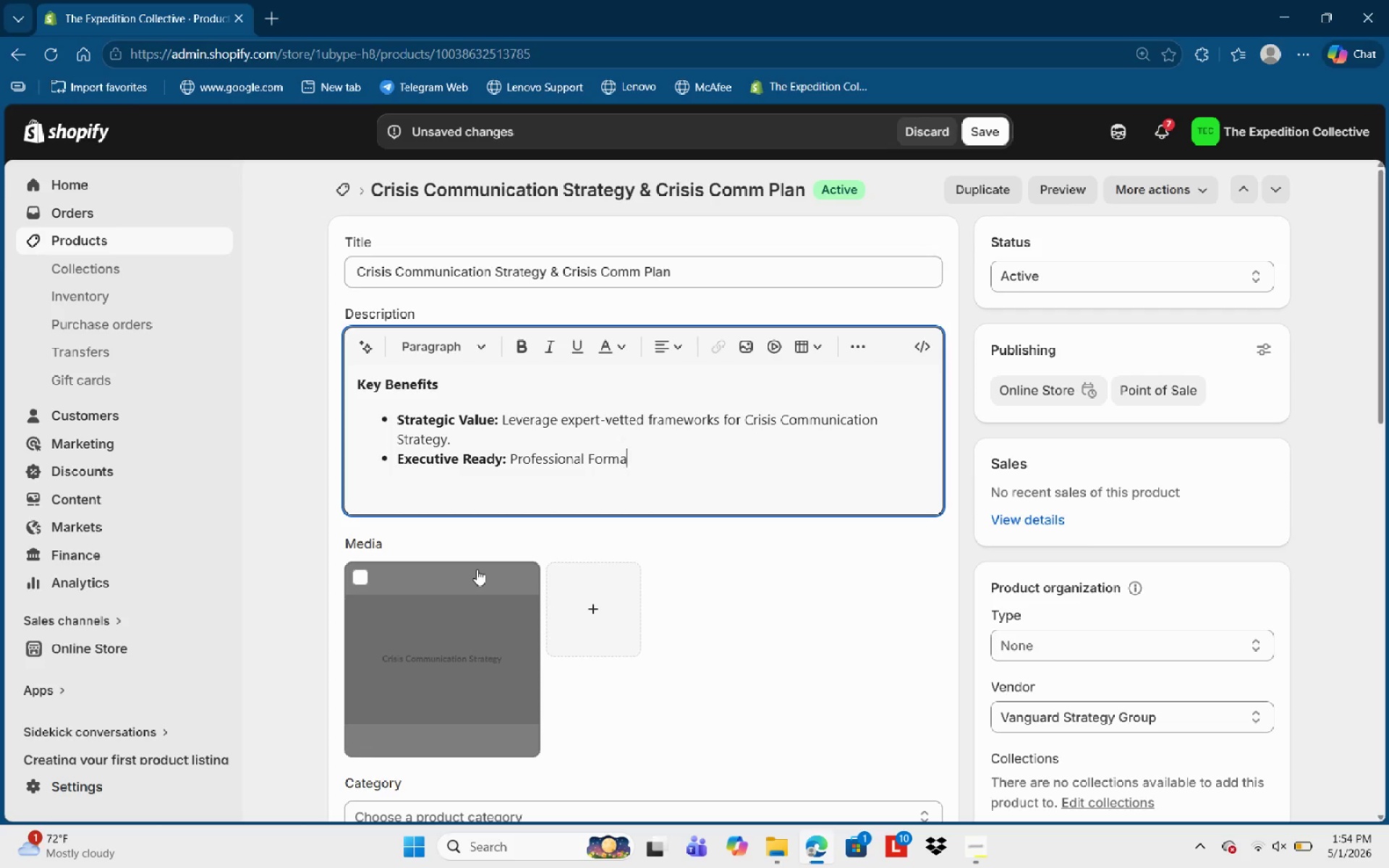 
type(tting suitable for bor=)
key(Backspace)
key(Backspace)
type(arf=d=)
key(Backspace)
key(Backspace)
key(Backspace)
key(Backspace)
key(Backspace)
type(dr)
key(Backspace)
key(Backspace)
type(re)
key(Backspace)
type(d room )
 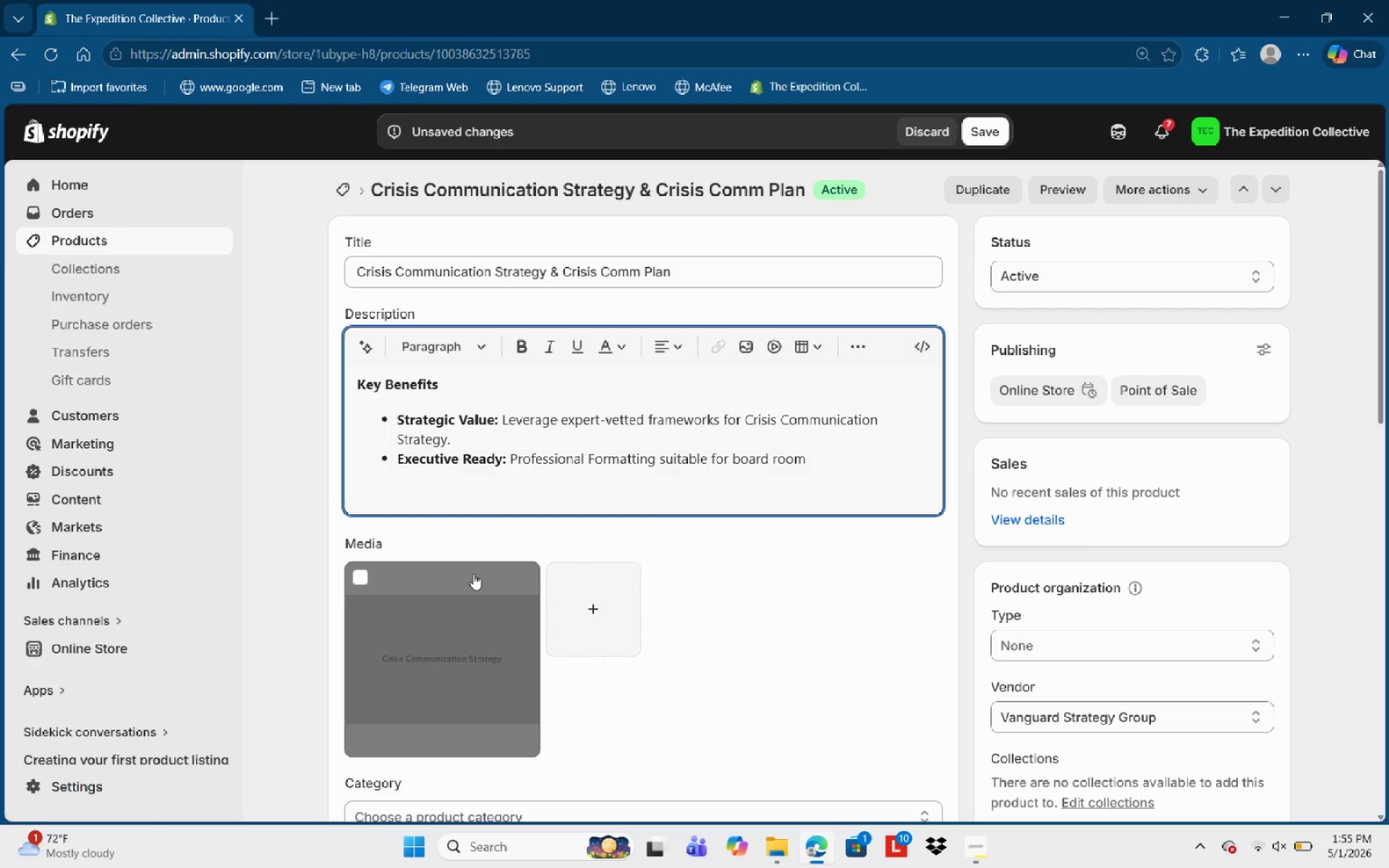 
type(presentations.)
 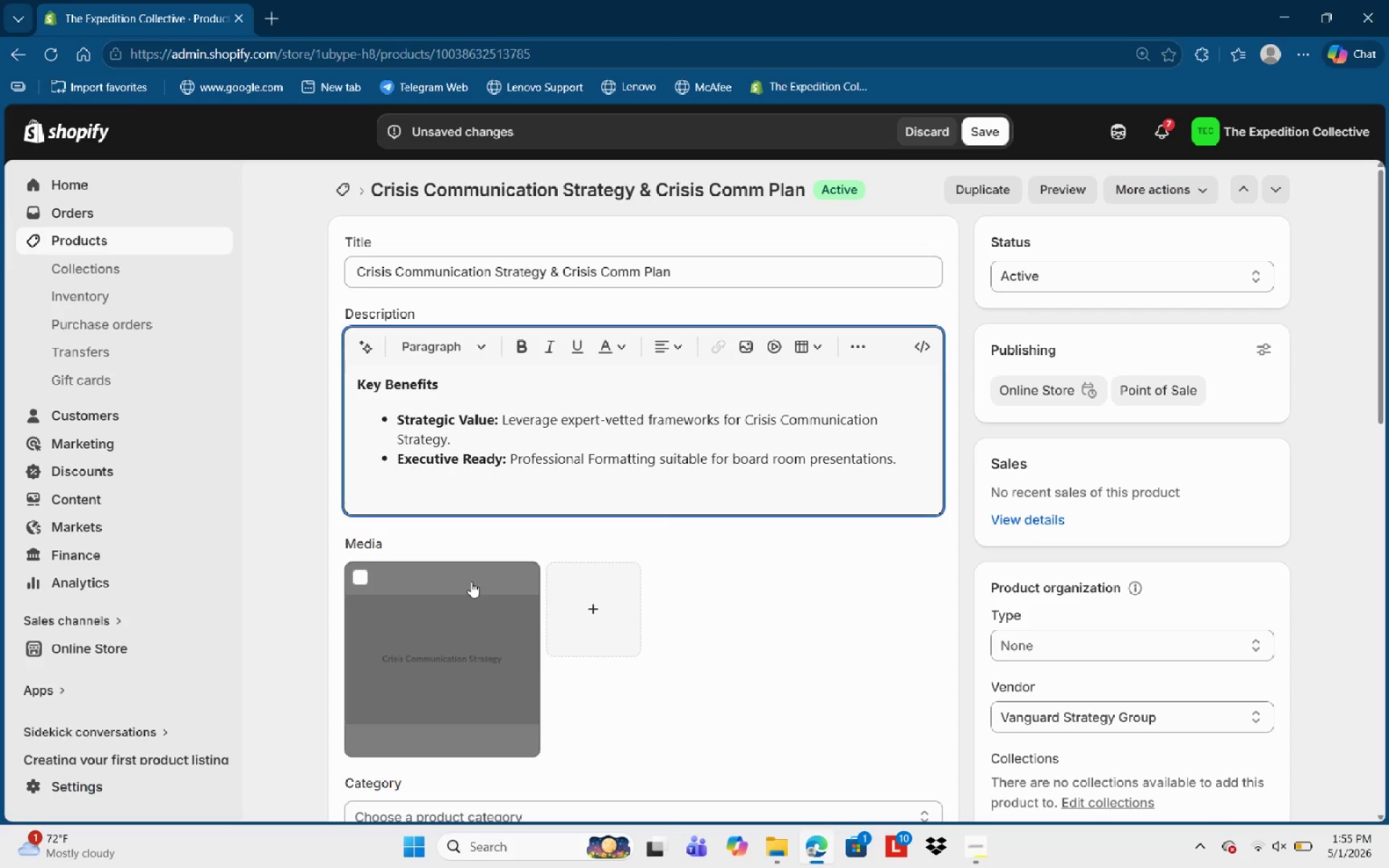 
key(Enter)
 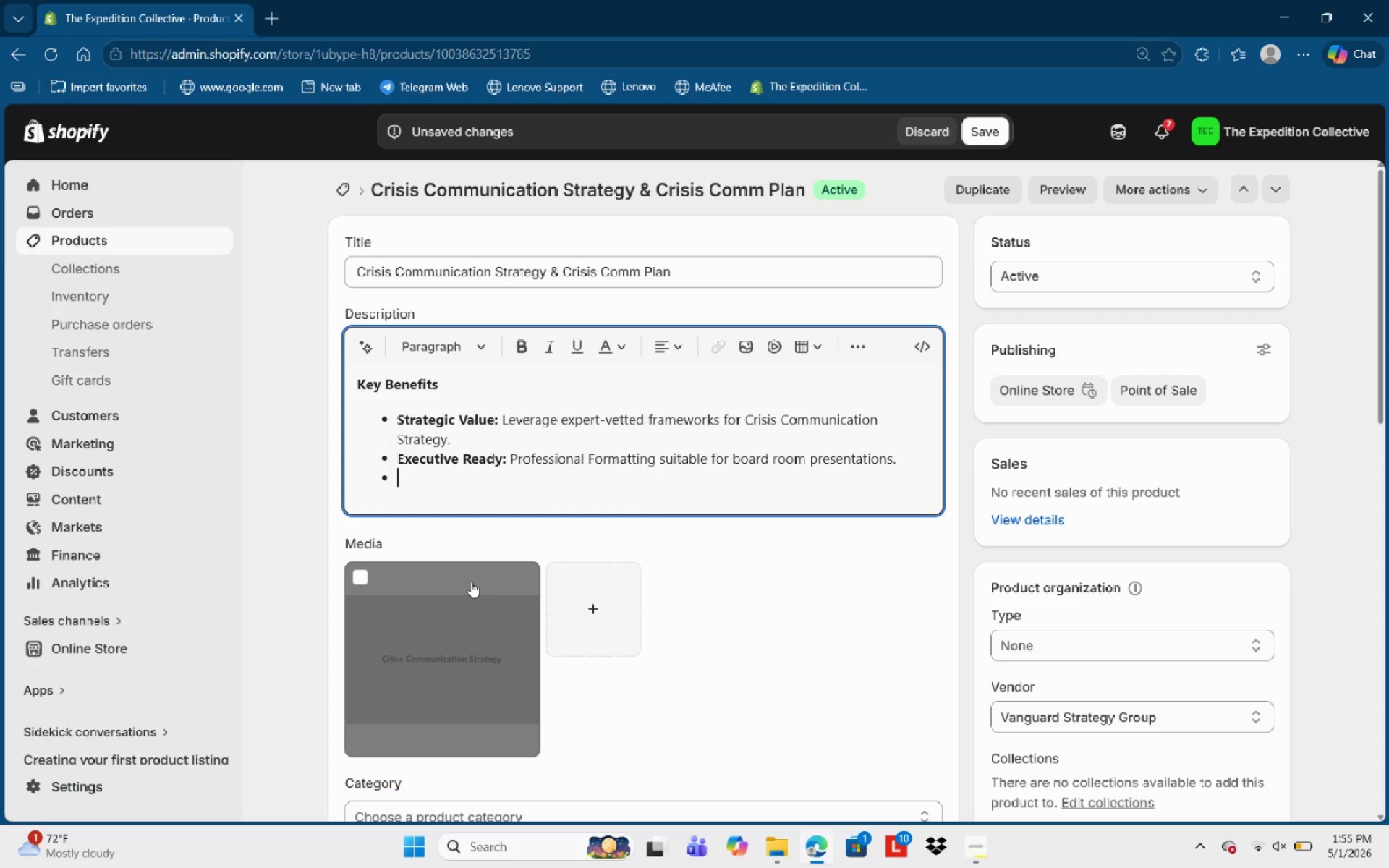 
key(Enter)
 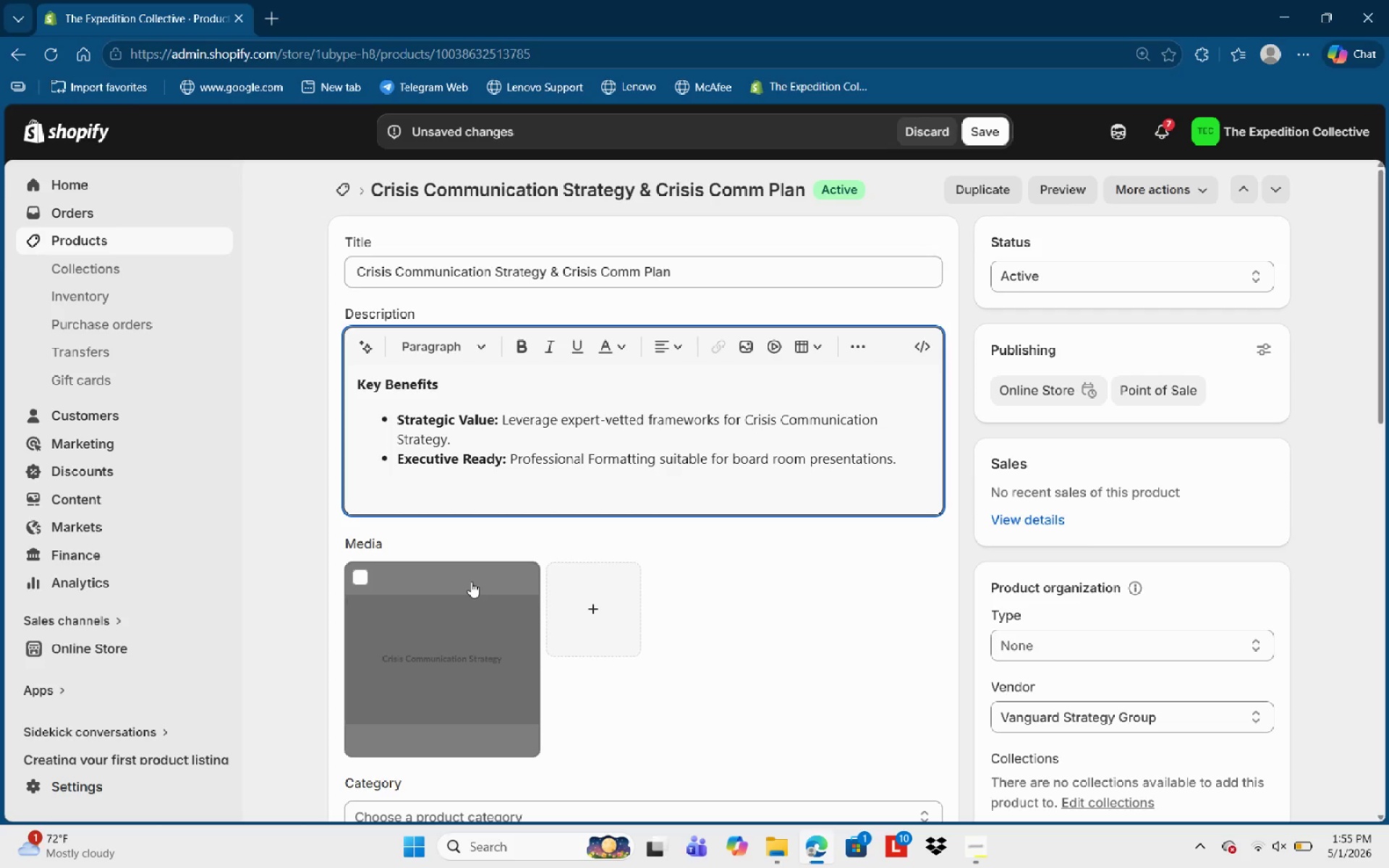 
type(What's included)
 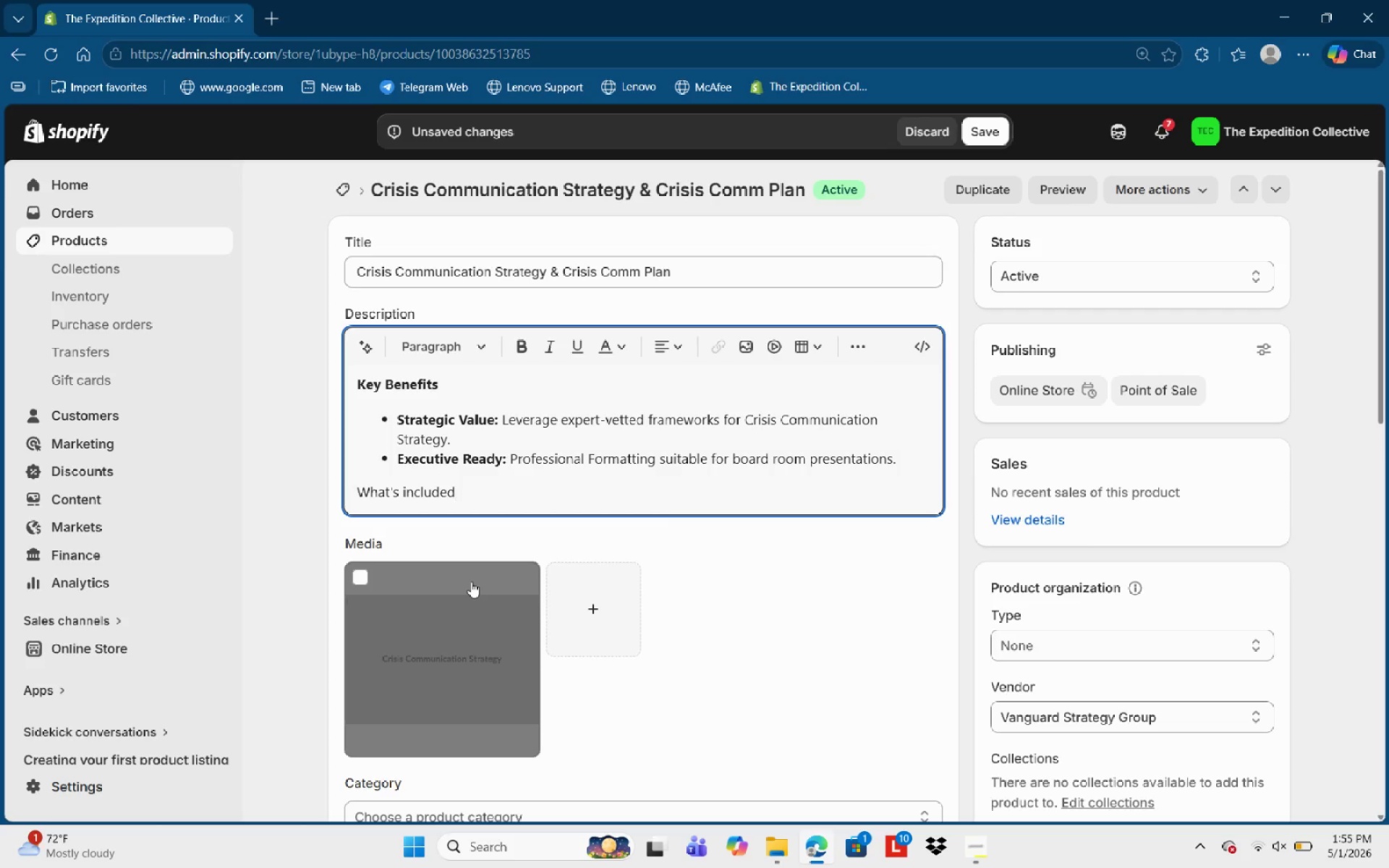 
key(Control+Shift+ArrowLeft)
 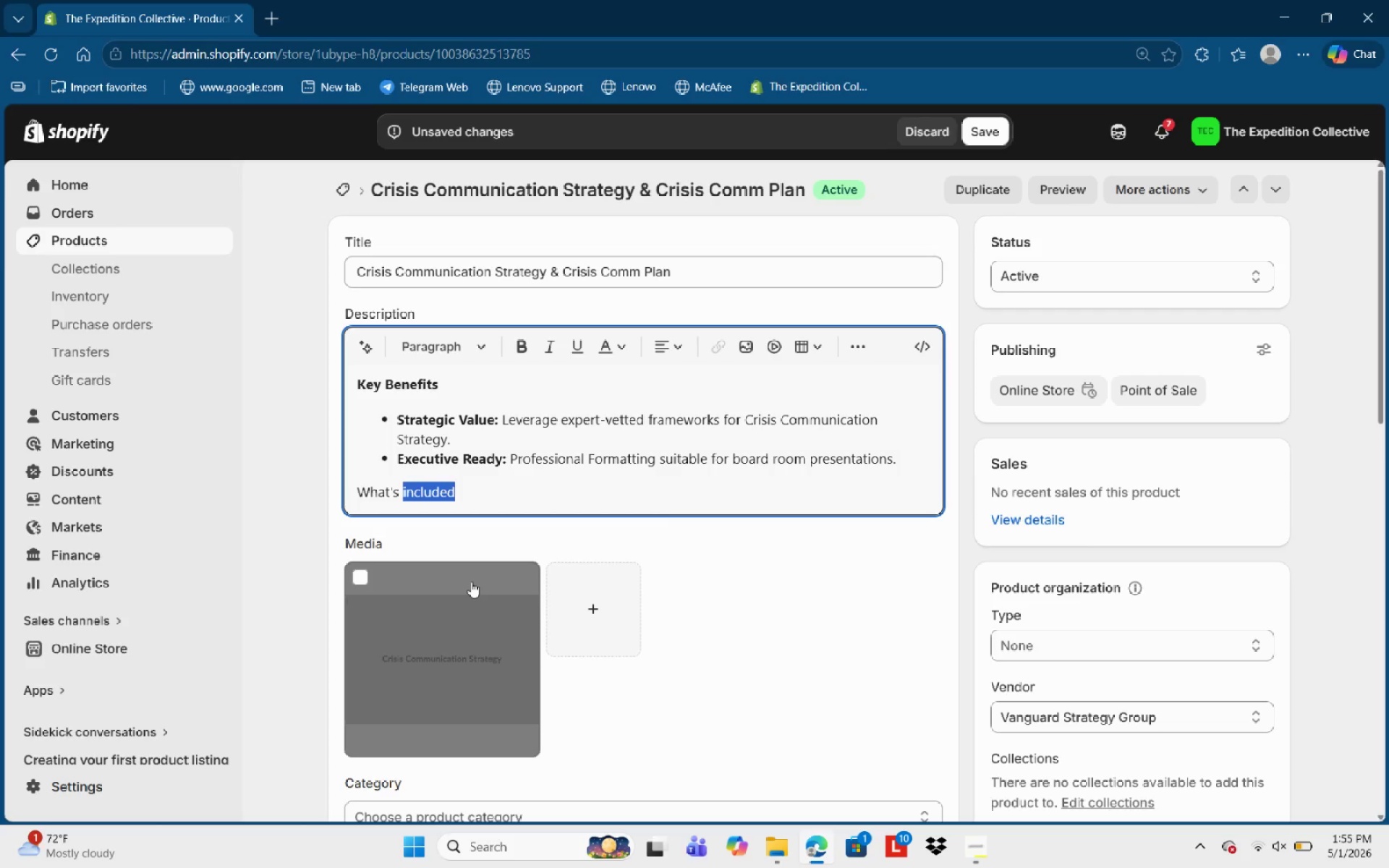 
key(Control+Shift+ArrowLeft)
 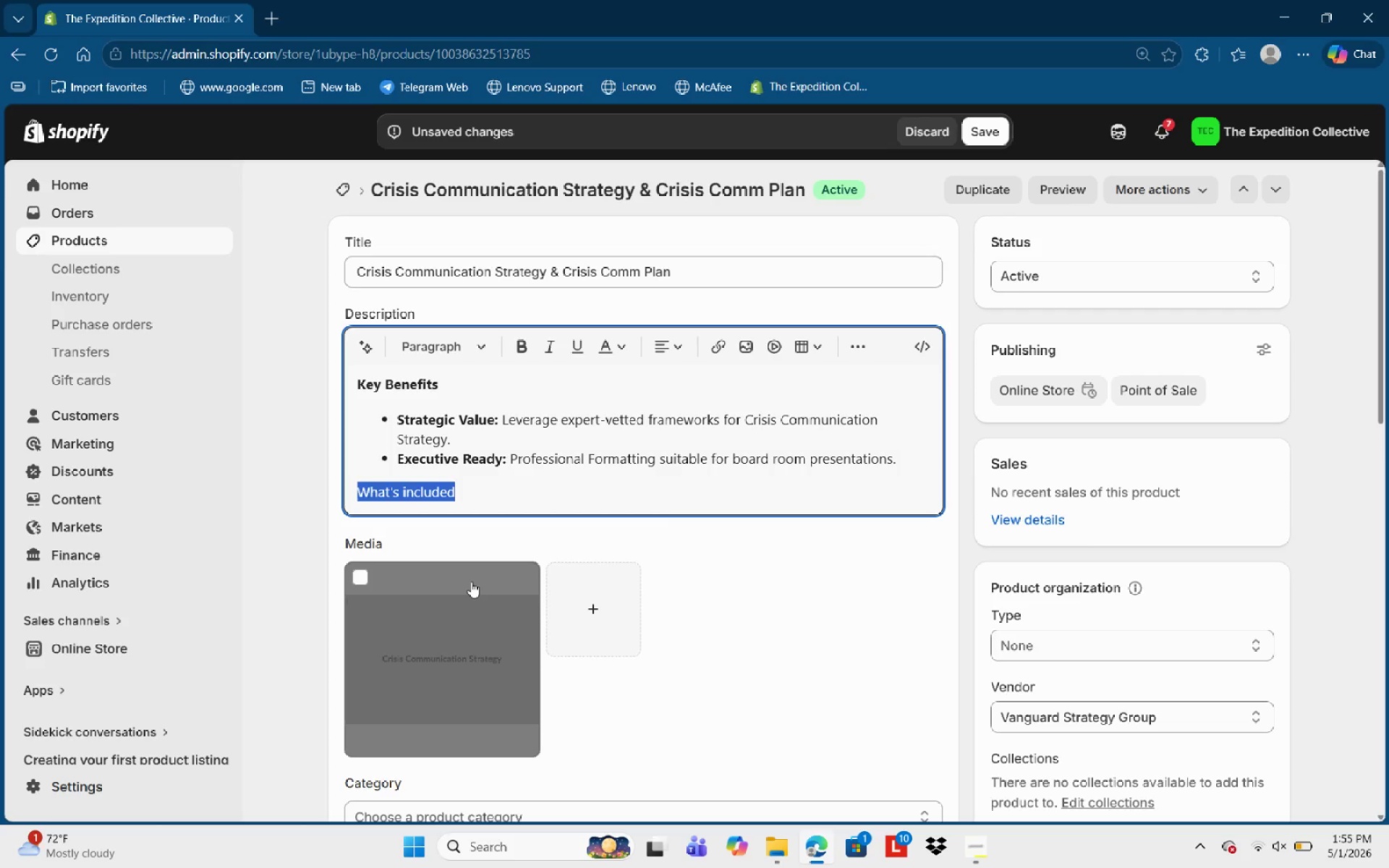 
key(Control+Shift+ArrowLeft)
 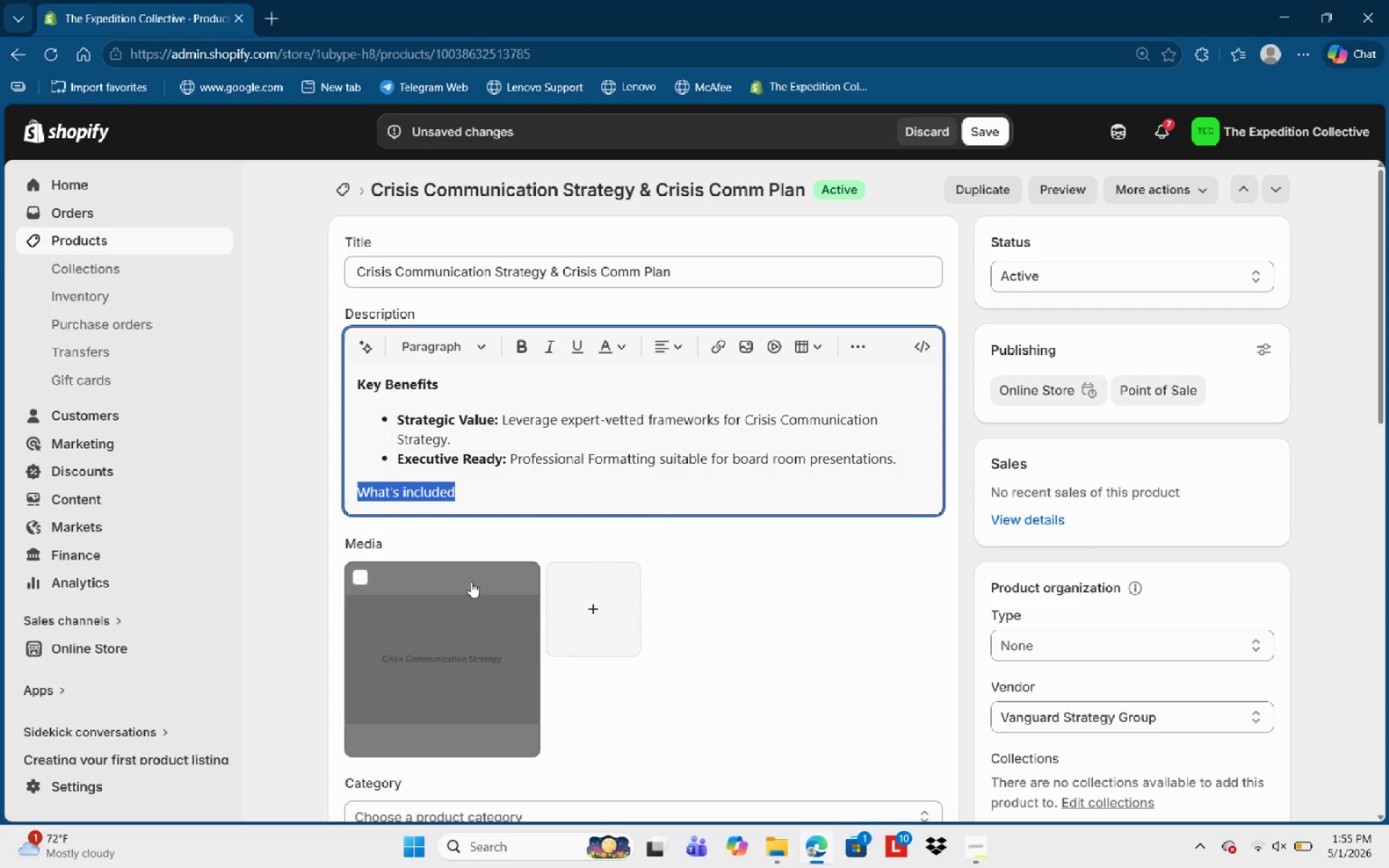 
key(Control+B)
 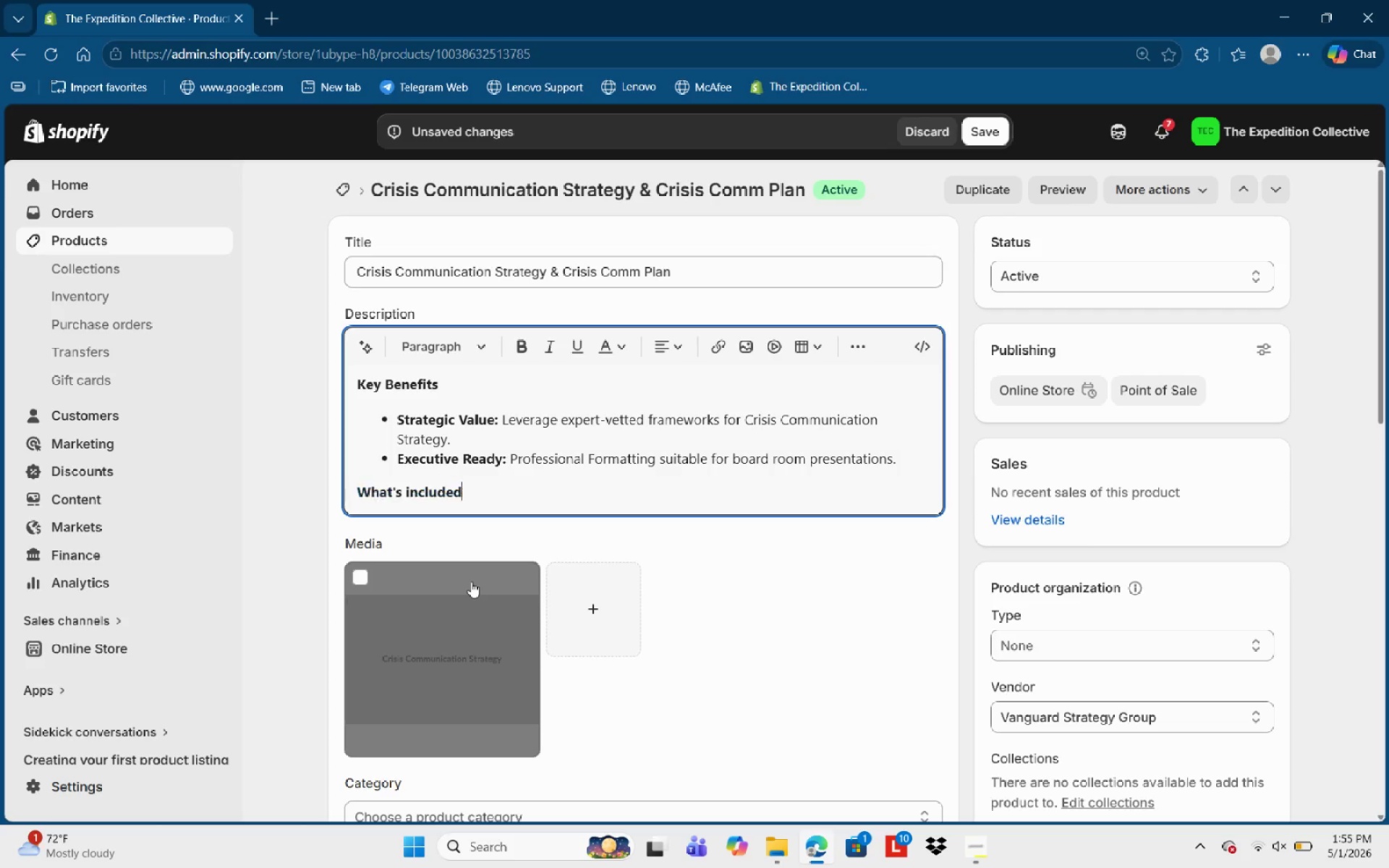 
key(ArrowRight)
 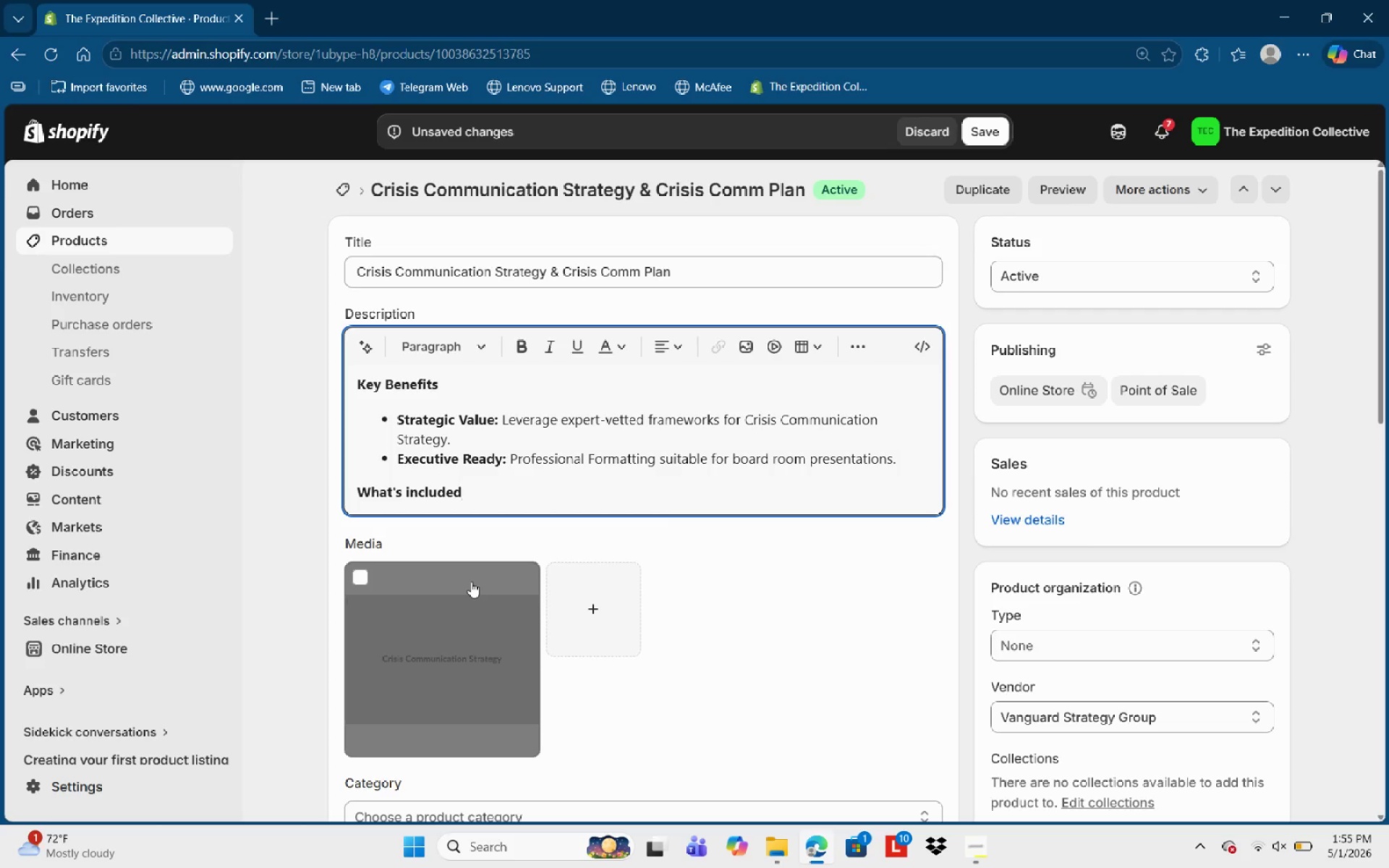 
key(Enter)
 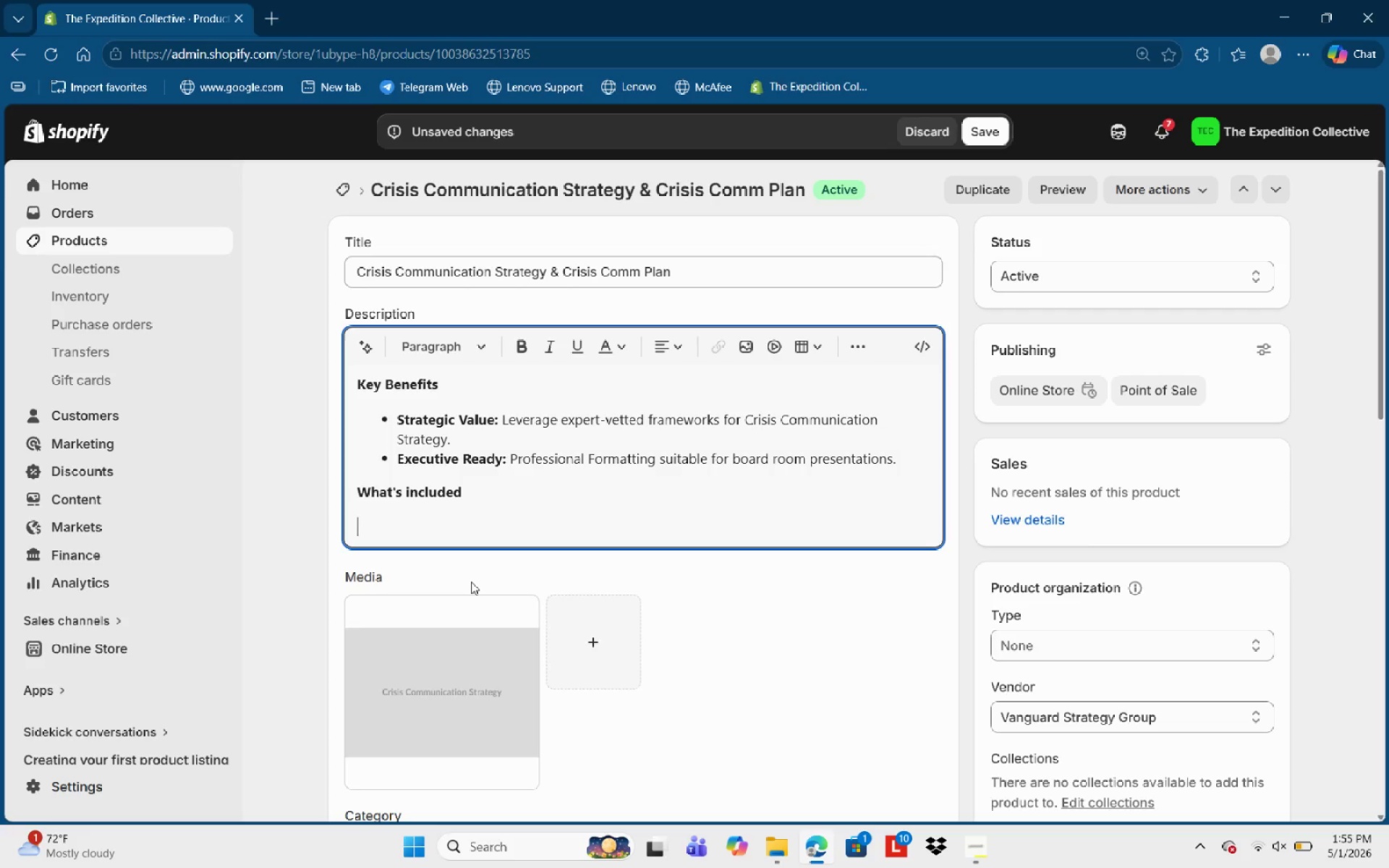 
key(NumpadSubtract)
 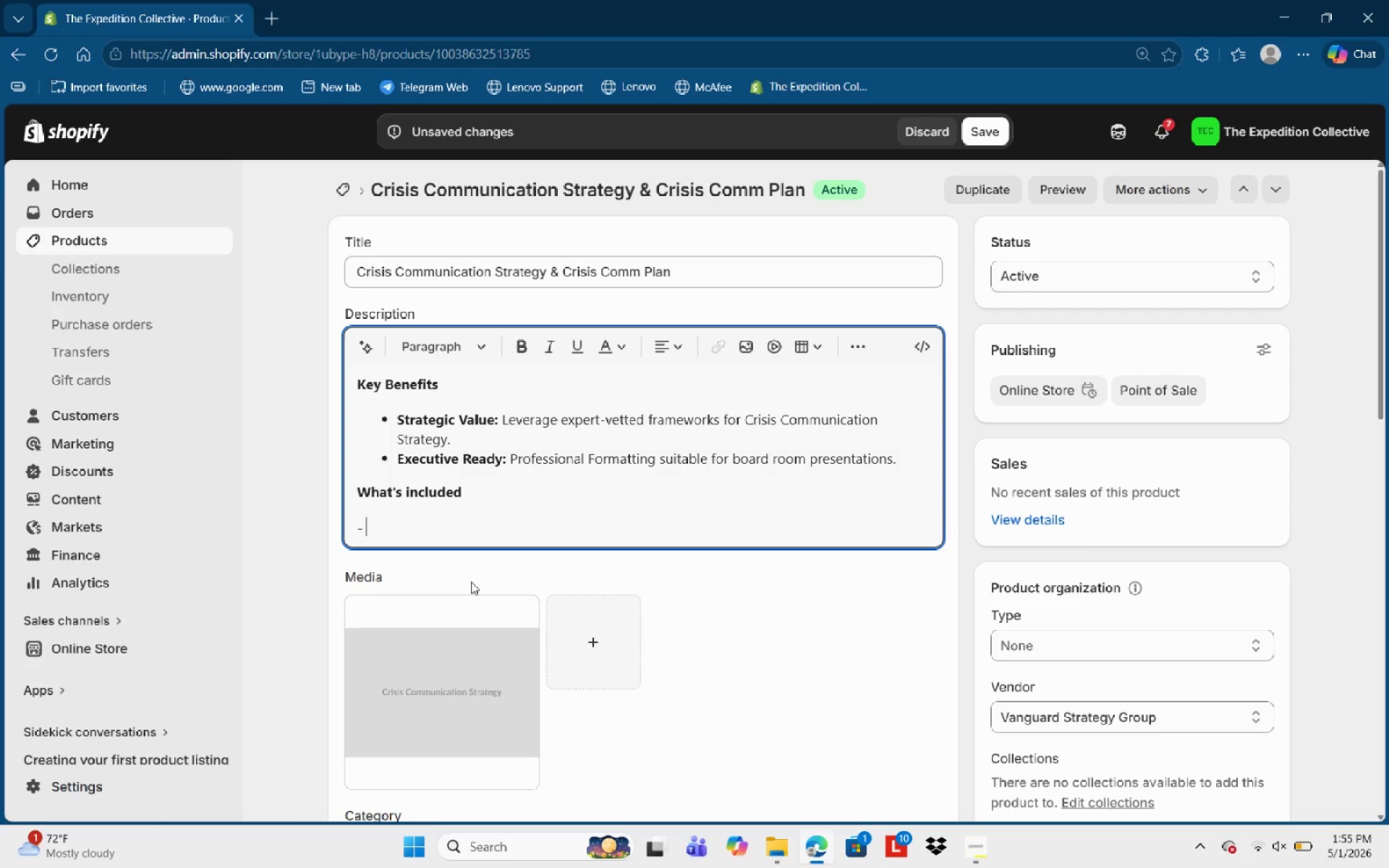 
key(Space)
 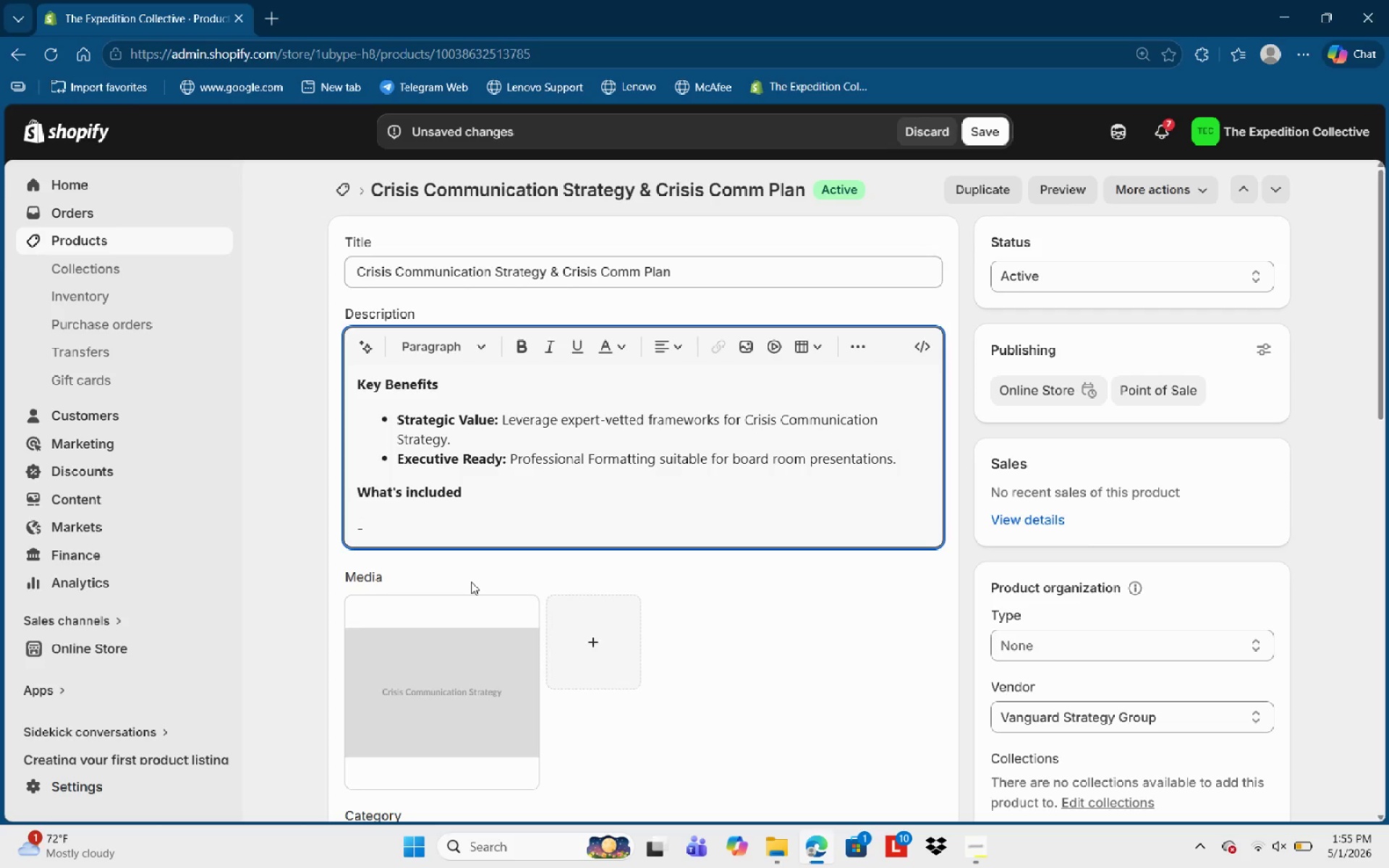 
key(Numpad1)
 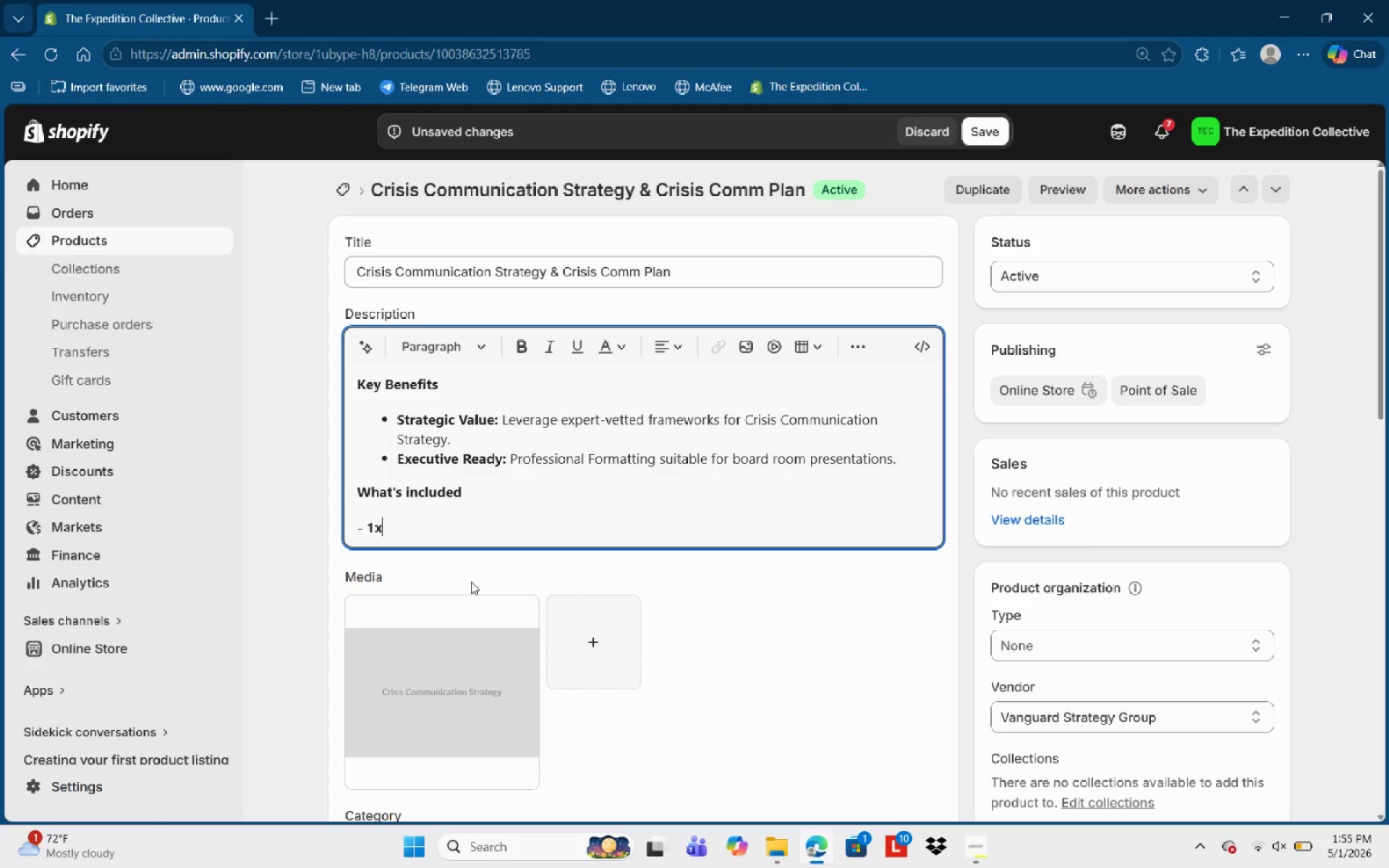 
key(X)
 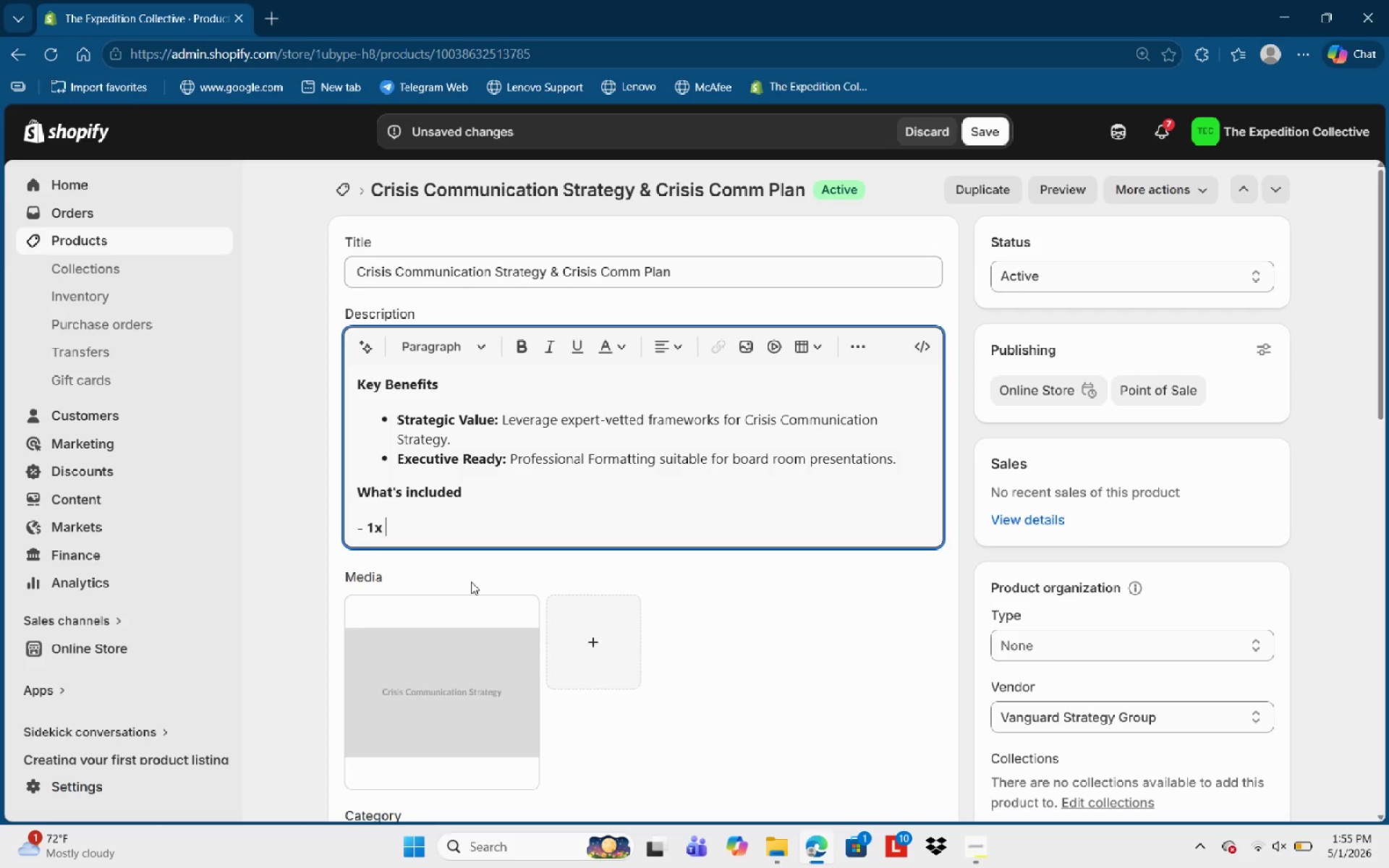 
key(Space)
 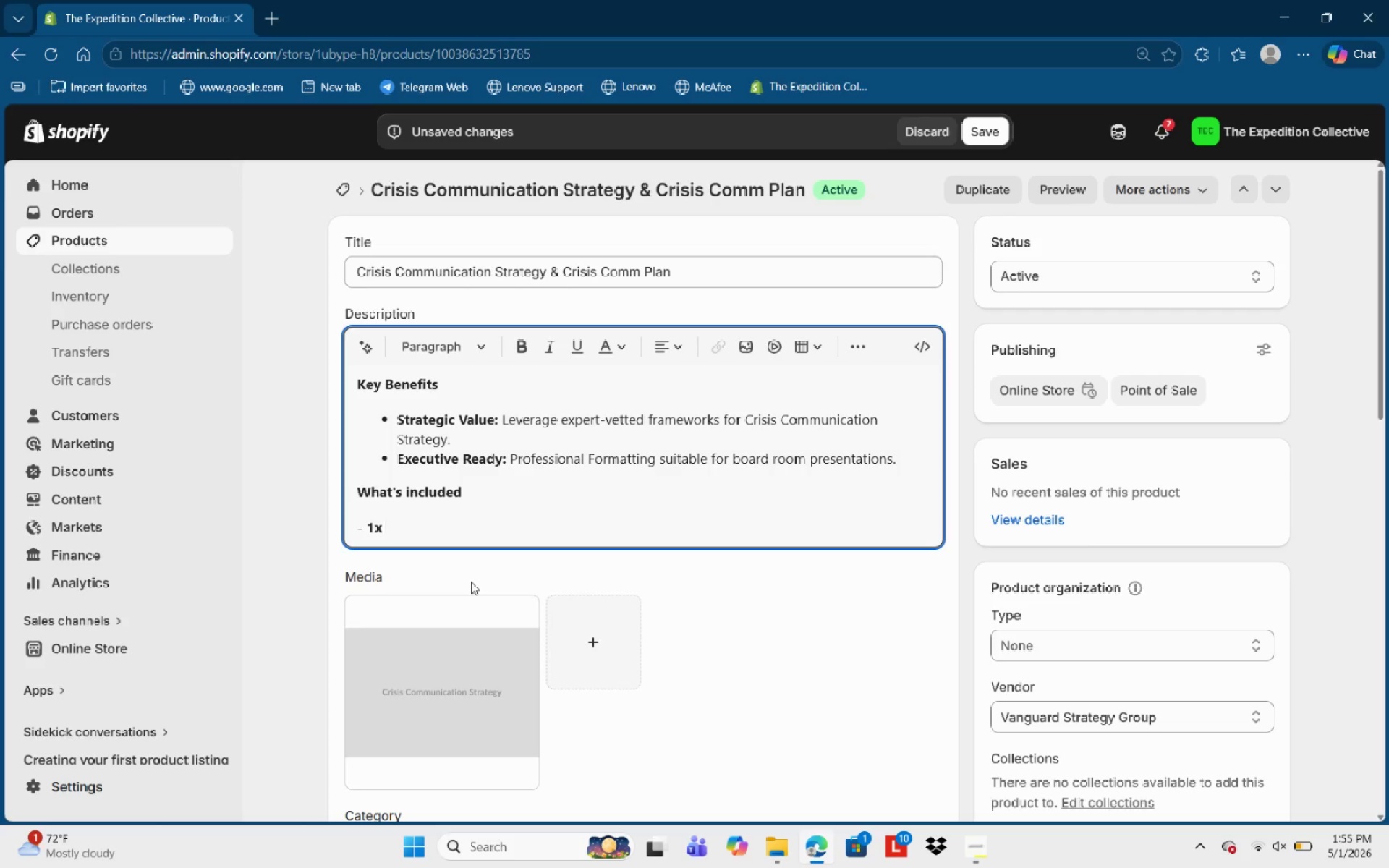 
key(Backslash)
 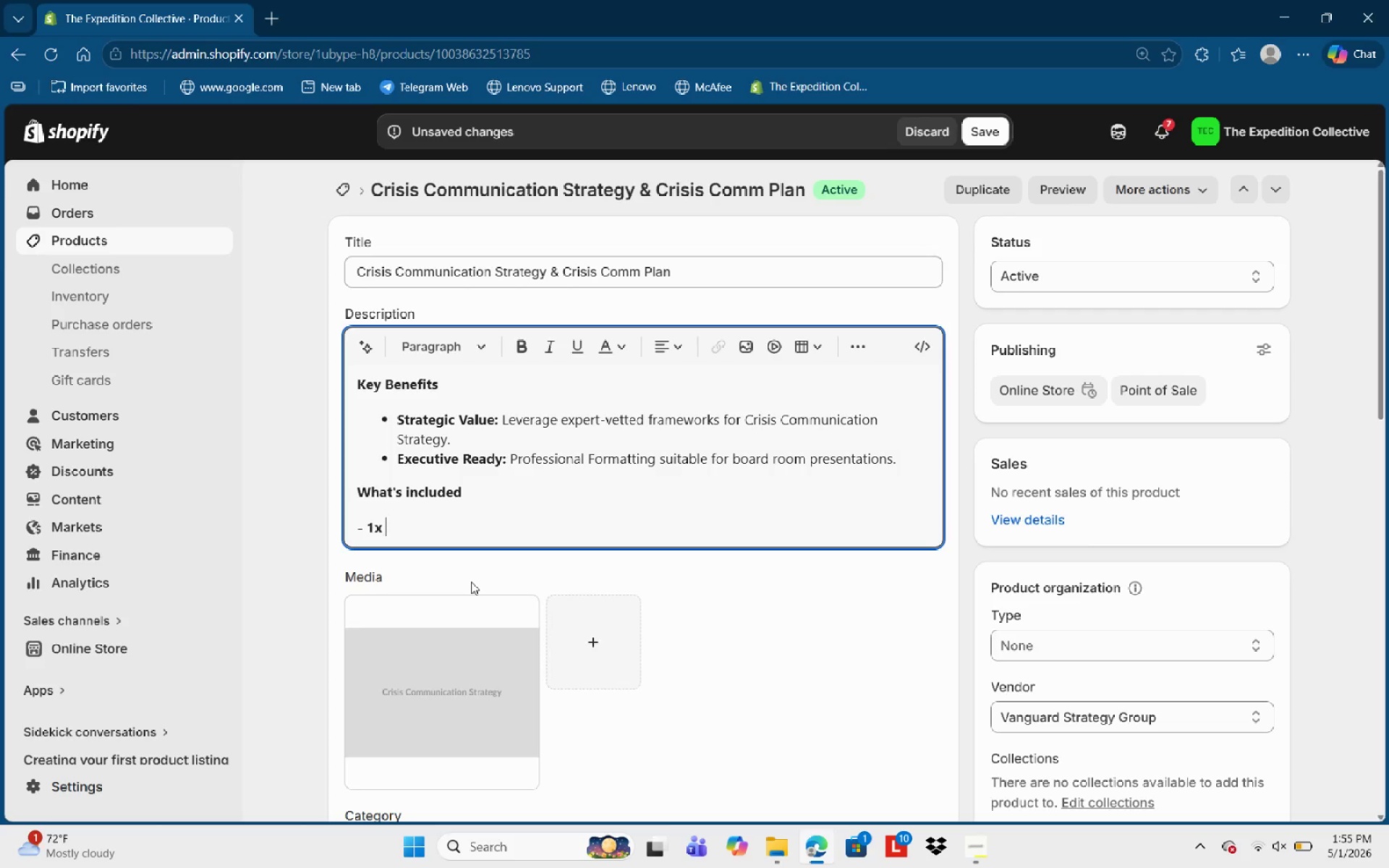 
key(Backspace)
 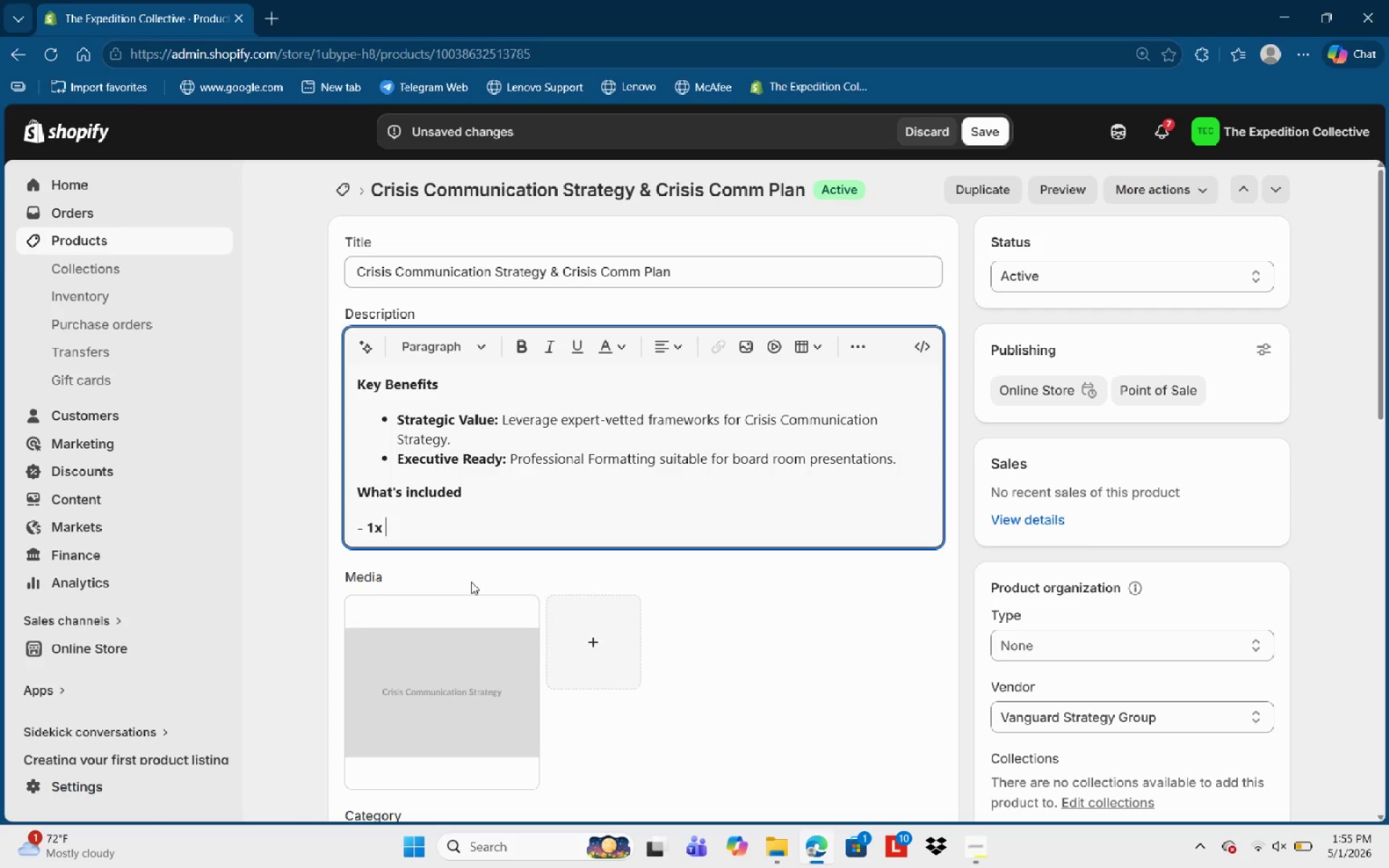 
key(Backspace)
 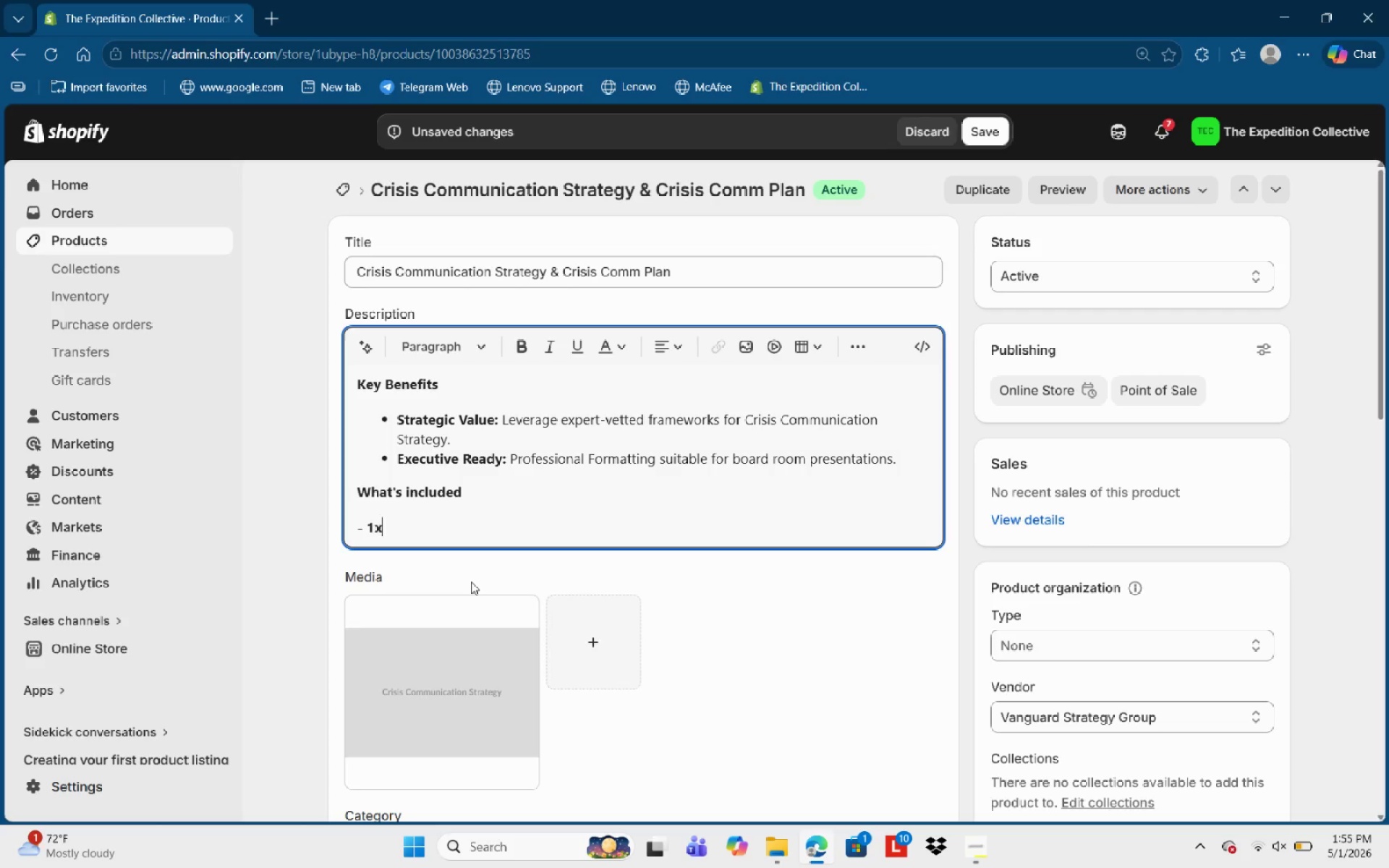 
key(Backspace)
 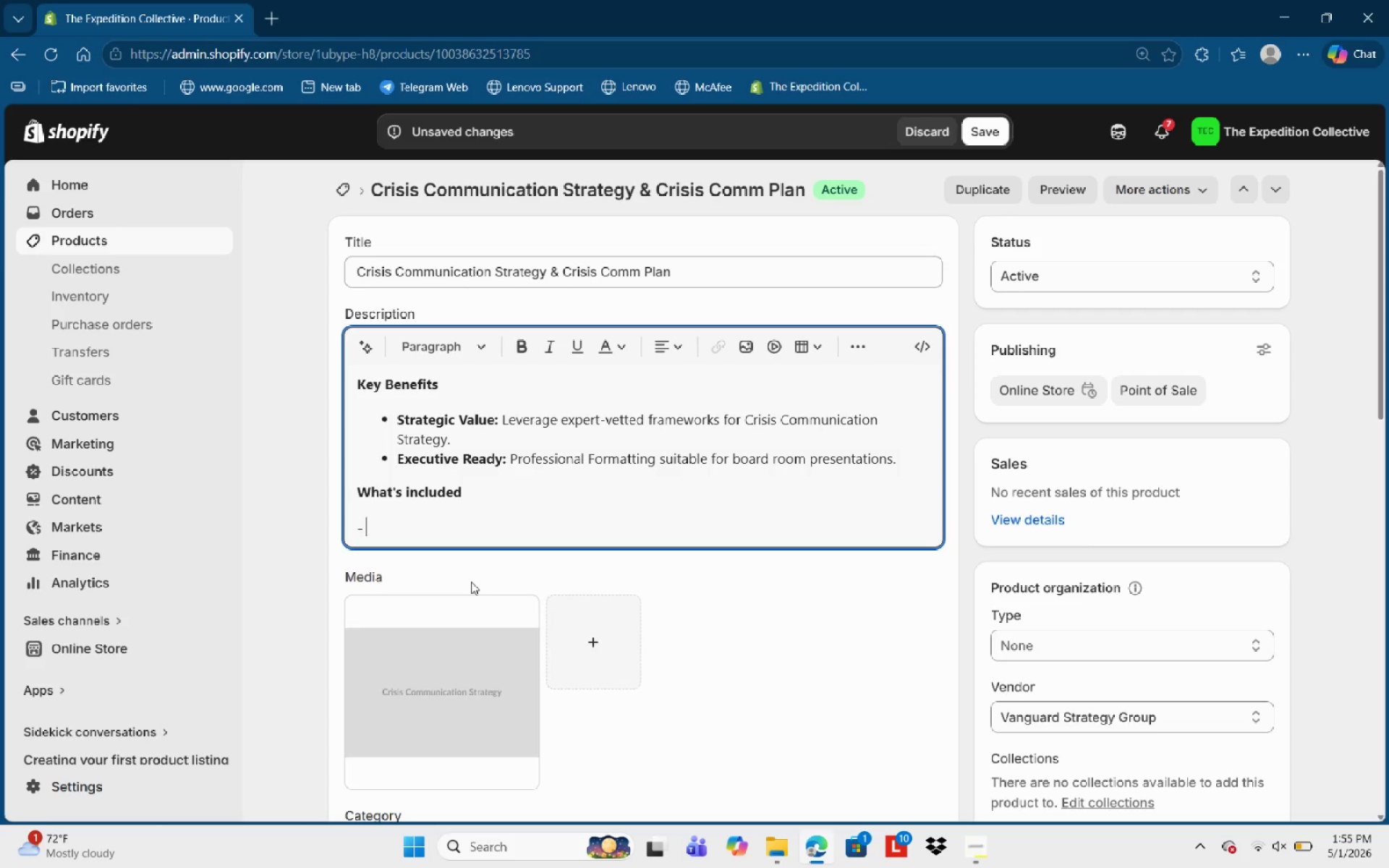 
key(Backspace)
 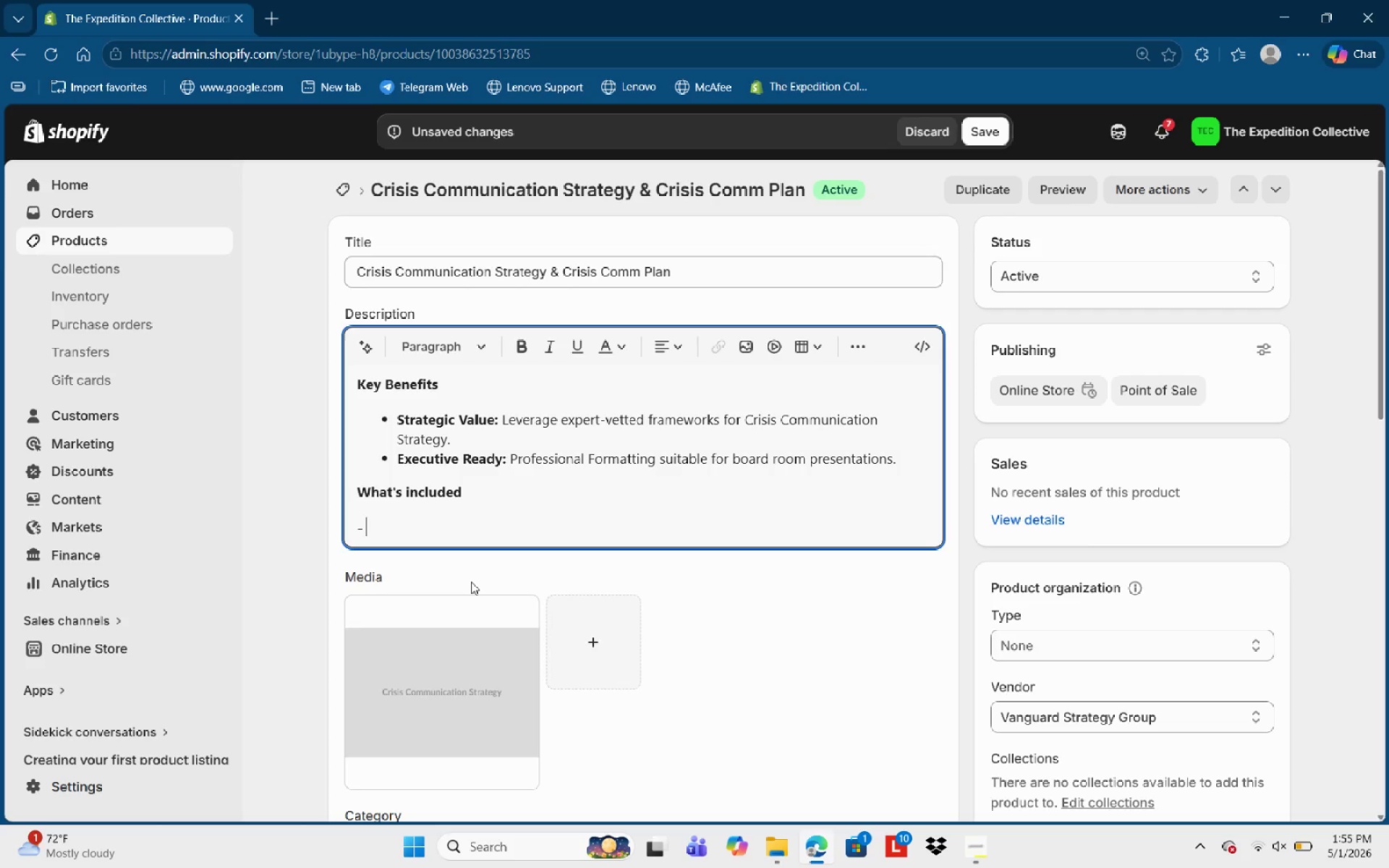 
key(Control+B)
 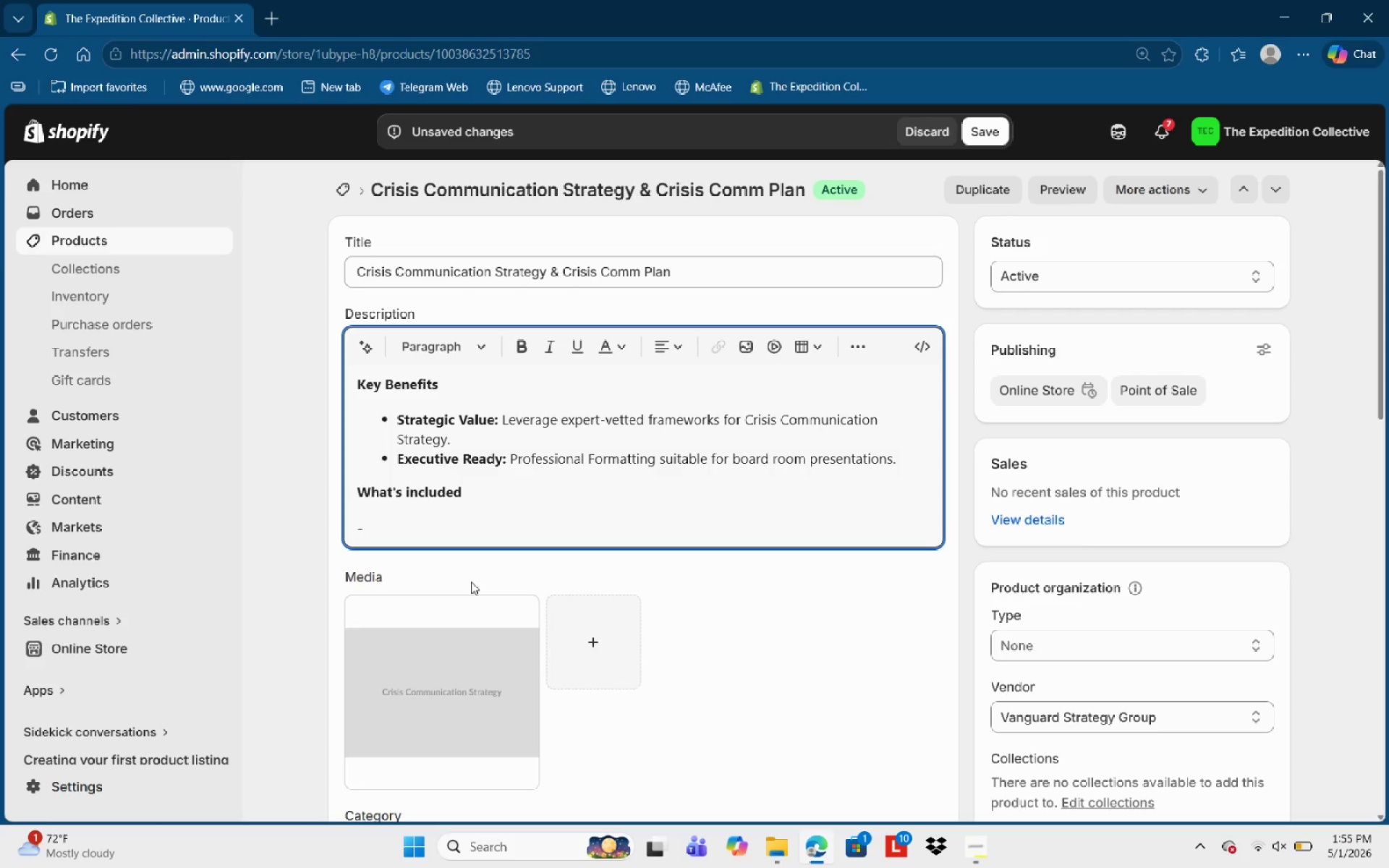 
type(1x Detaoed )
key(Backspace)
key(Backspace)
key(Backspace)
key(Backspace)
type(iled Strategy Documentation )
 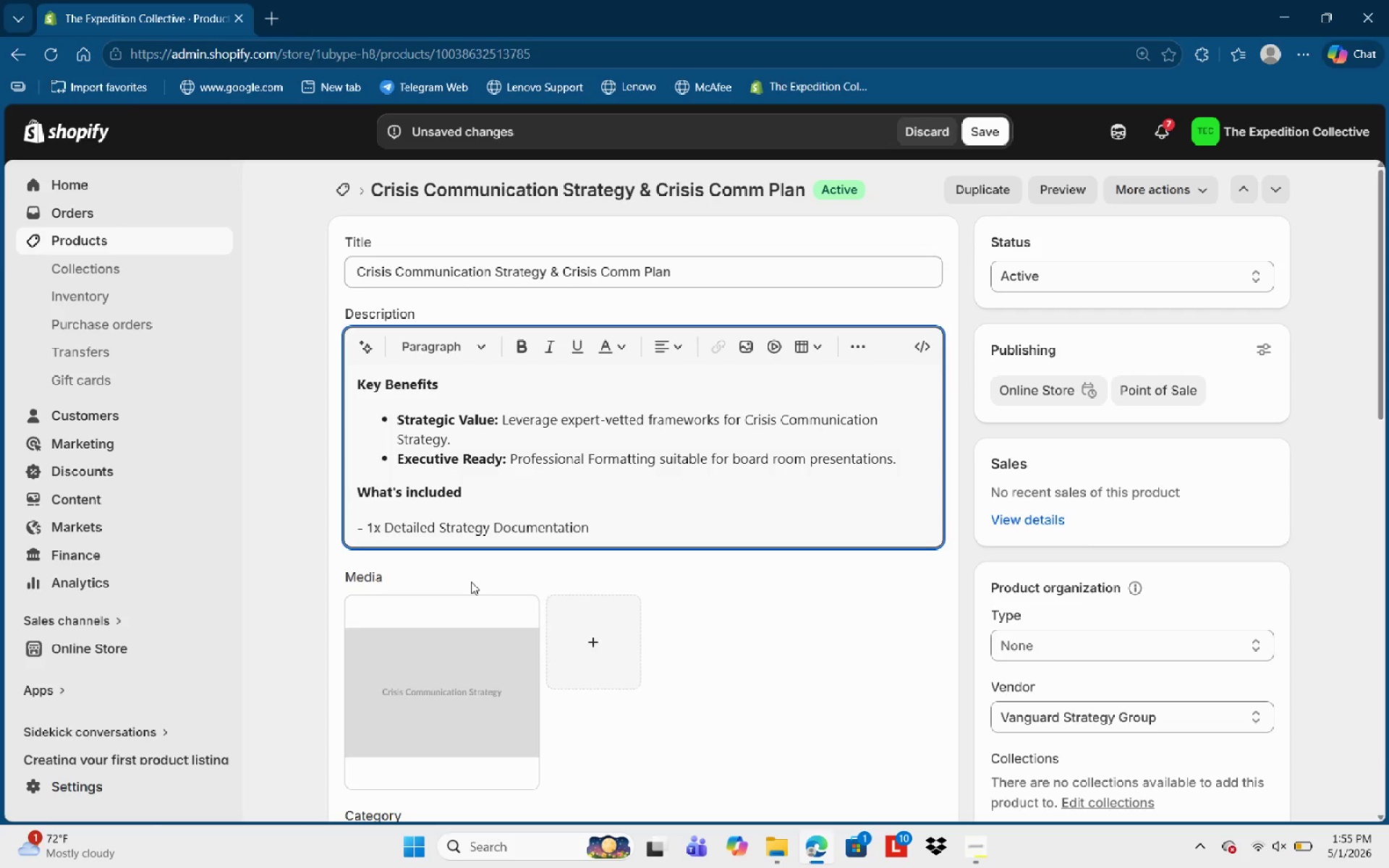 
type((PDF][Delete])
key(Backspace)
type() )
 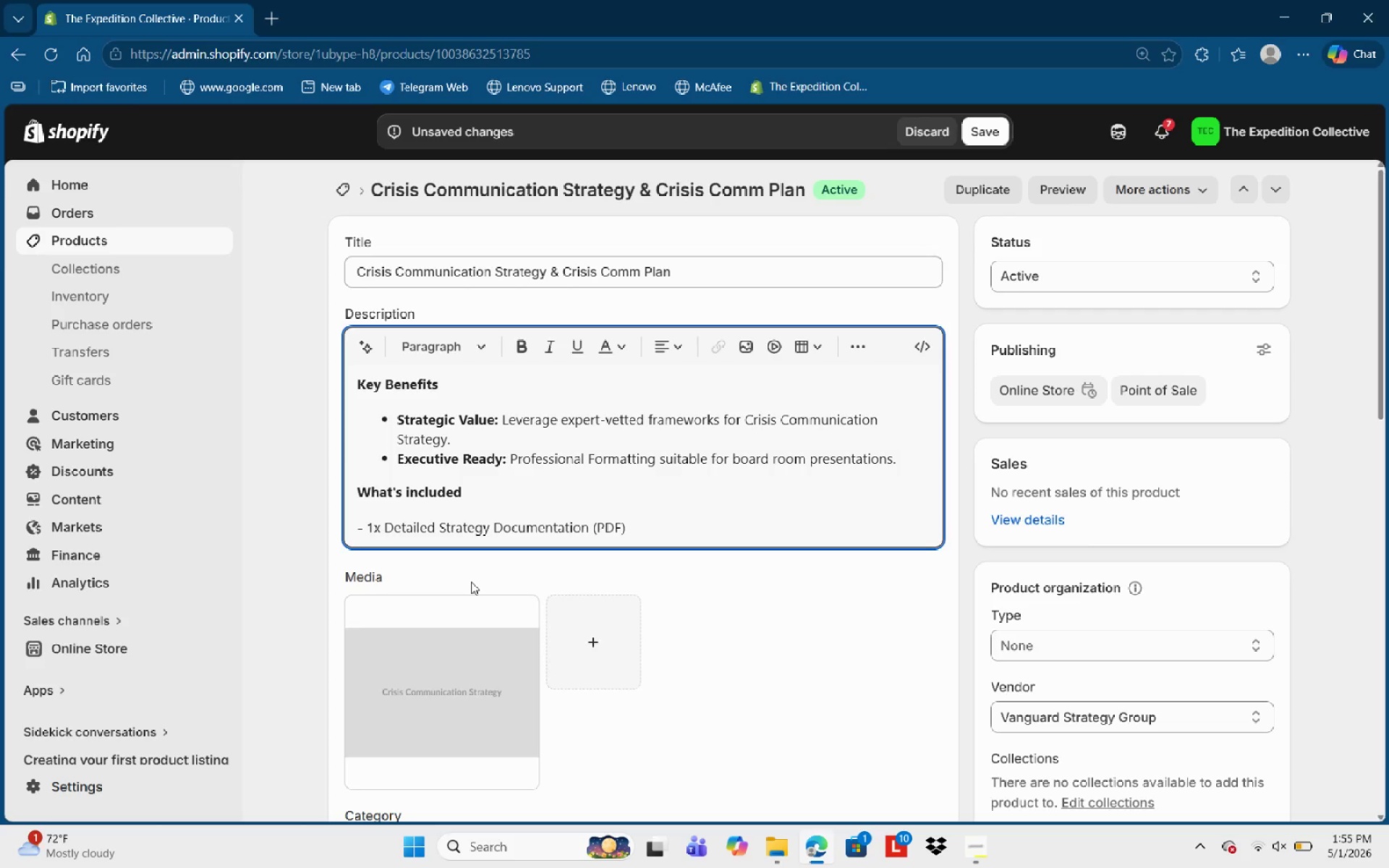 
key(Enter)
 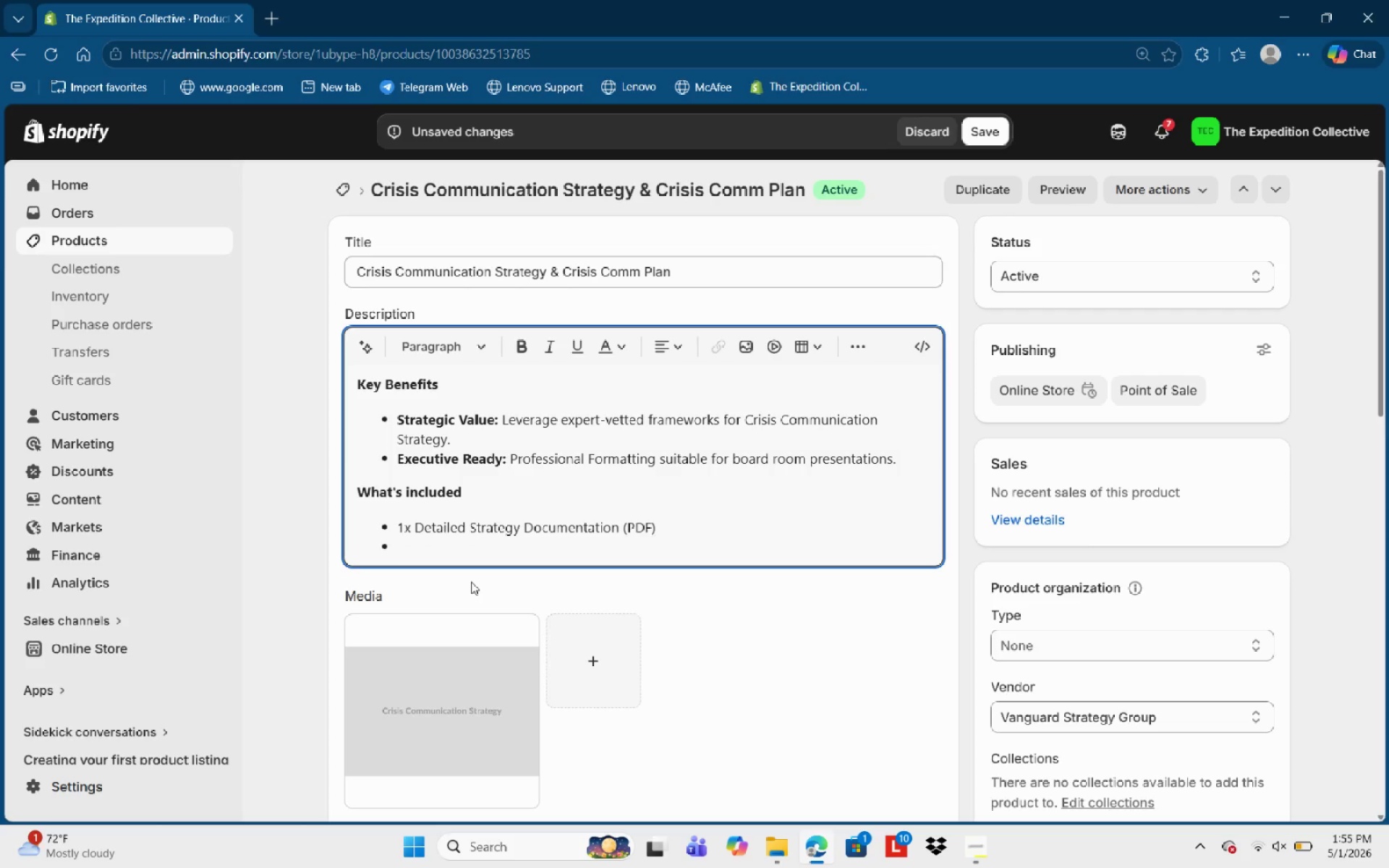 
type(1x Implementation Checl)
key(Backspace)
type(klist)
 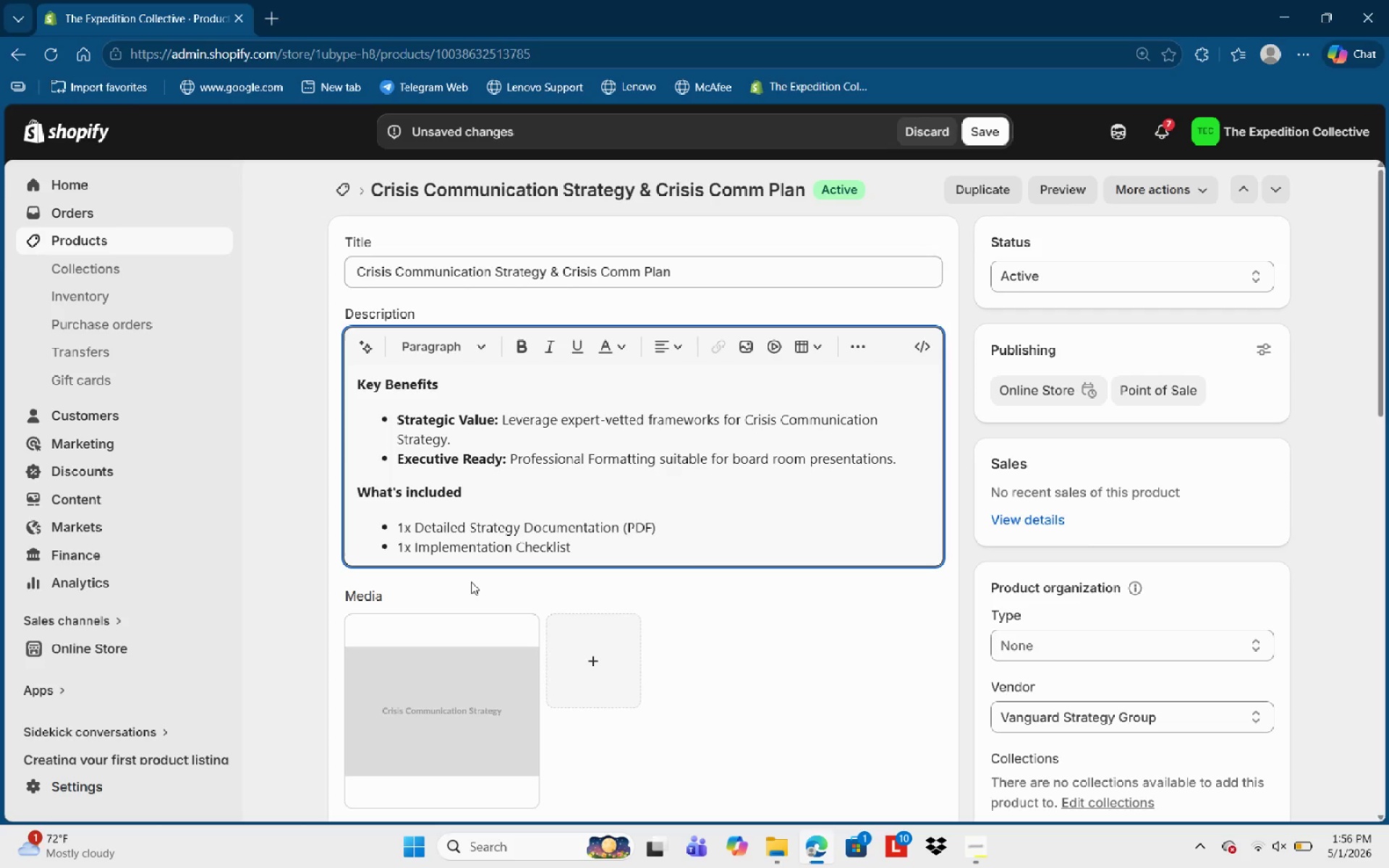 
scroll: coordinate [599, 506], scroll_direction: up, amount: 2.0
 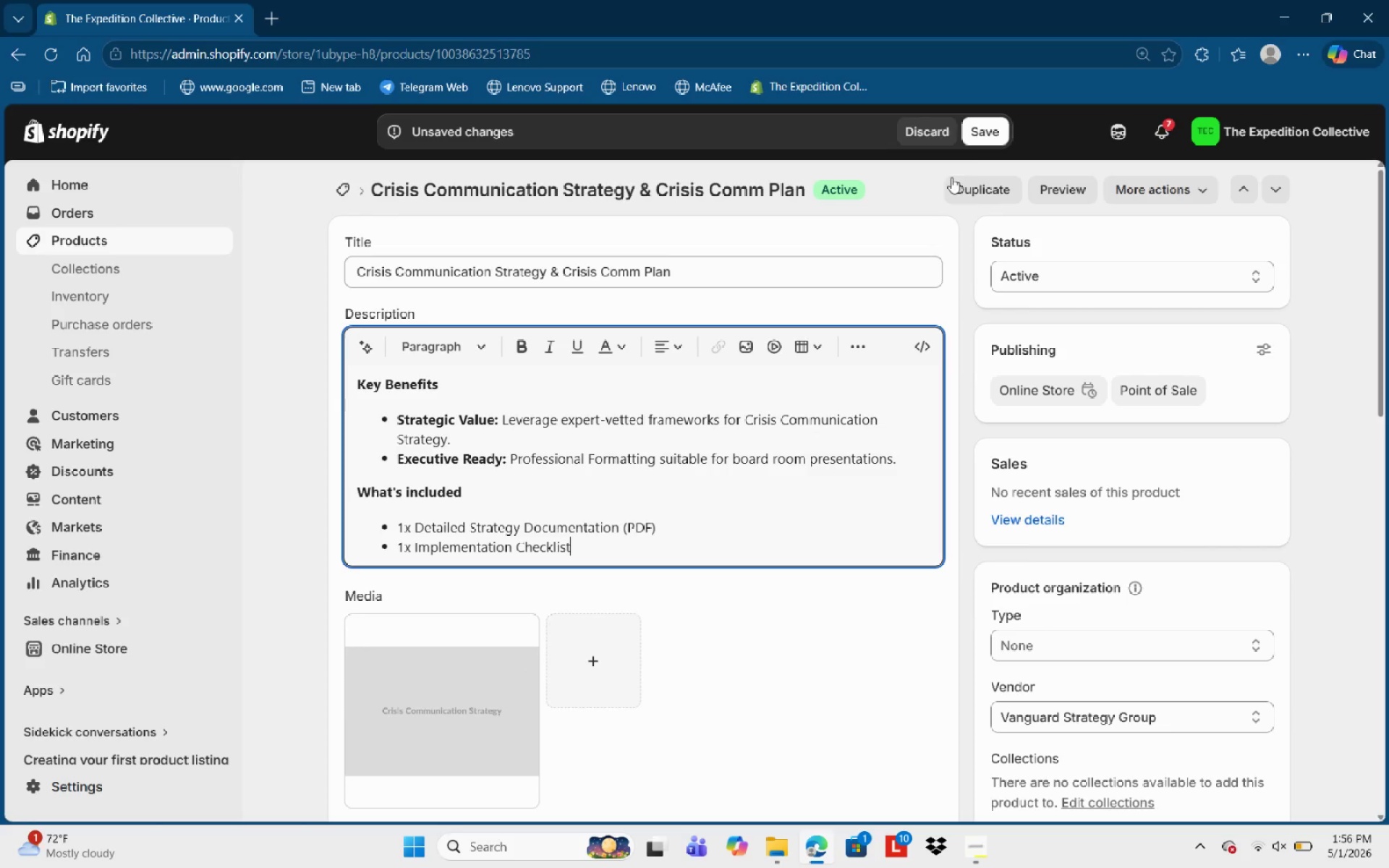 
left_click([990, 145])